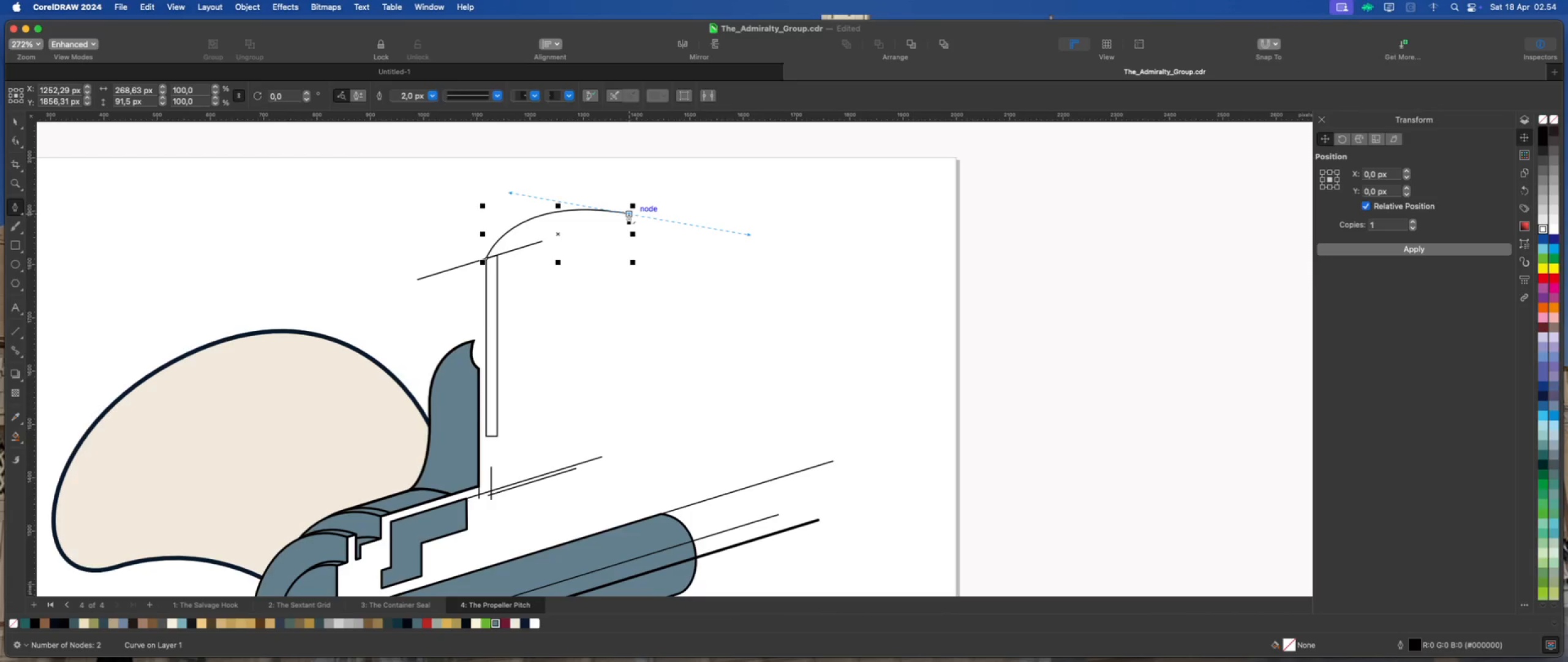 
hold_key(key=OptionLeft, duration=0.63)
left_click([628, 214])
 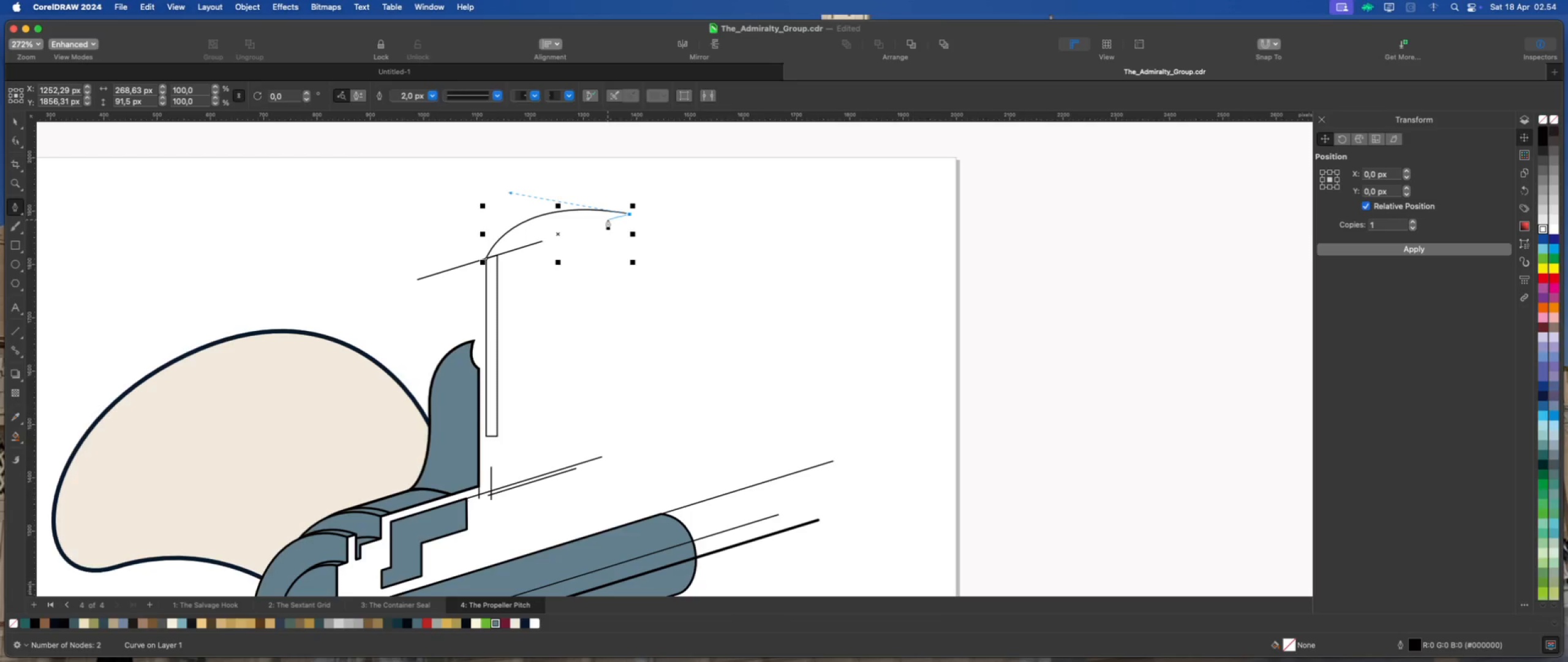 
wait(5.38)
 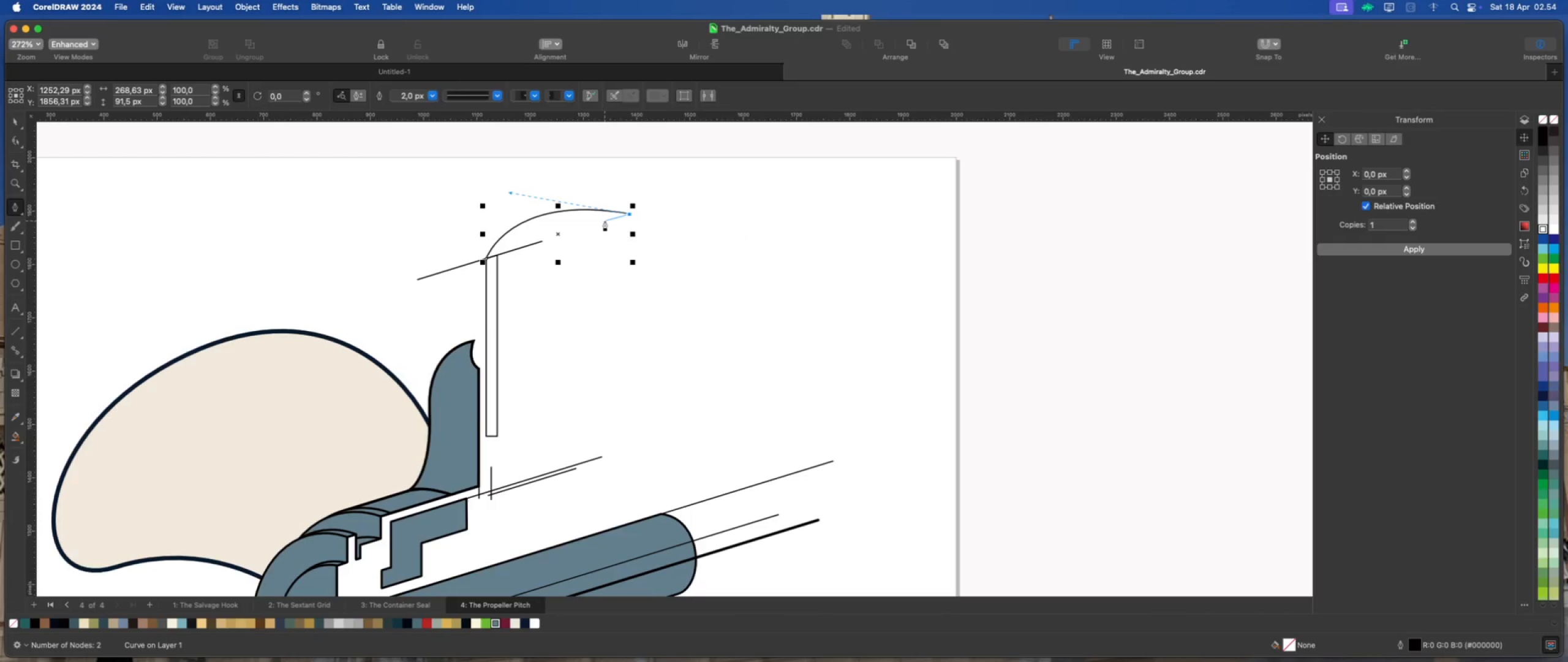 
left_click([614, 217])
 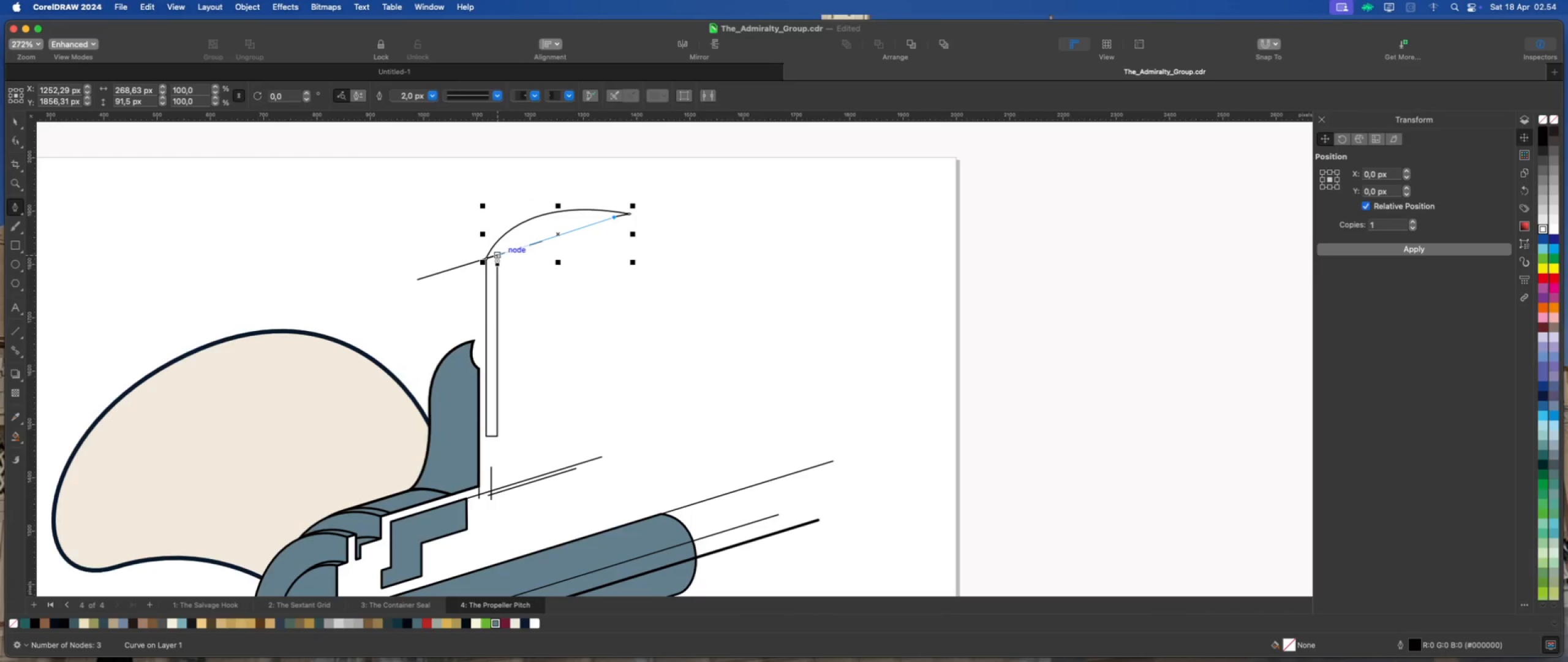 
left_click_drag(start_coordinate=[497, 256], to_coordinate=[467, 306])
 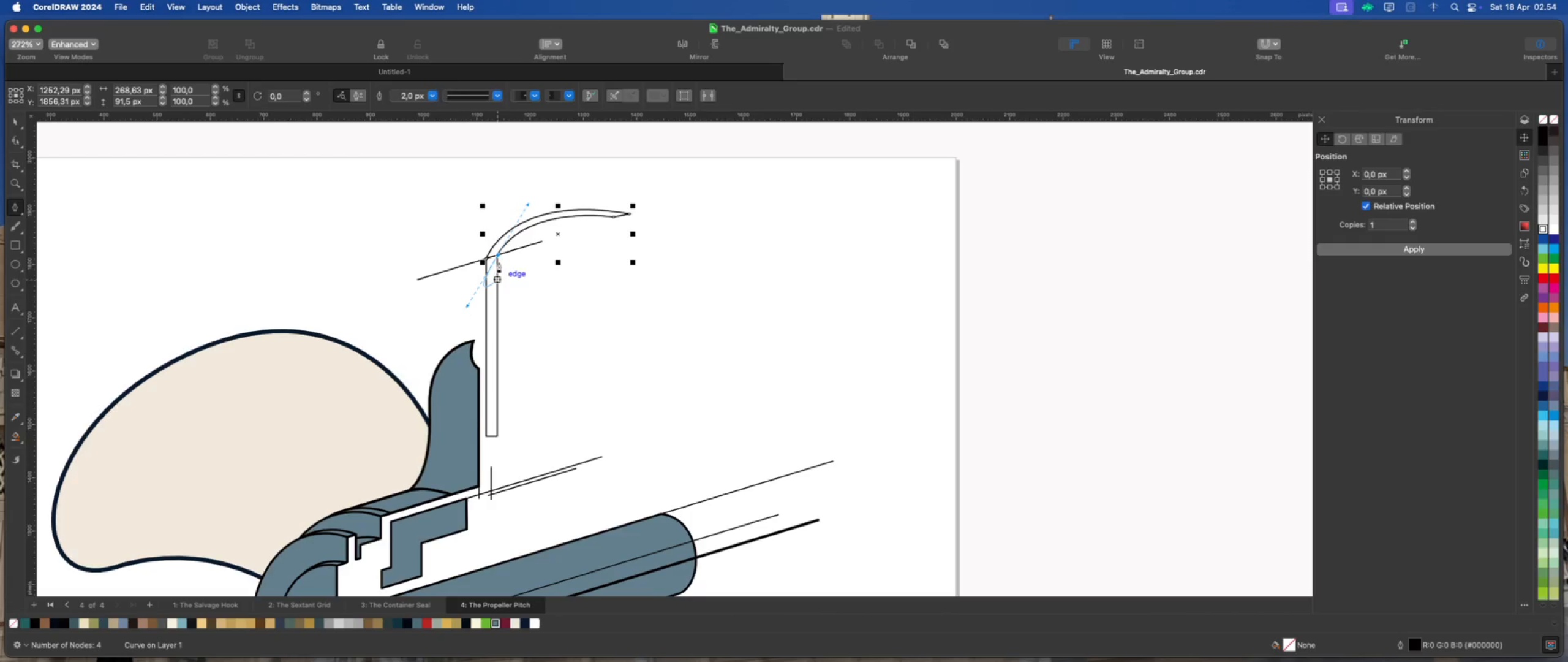 
hold_key(key=OptionLeft, duration=1.02)
 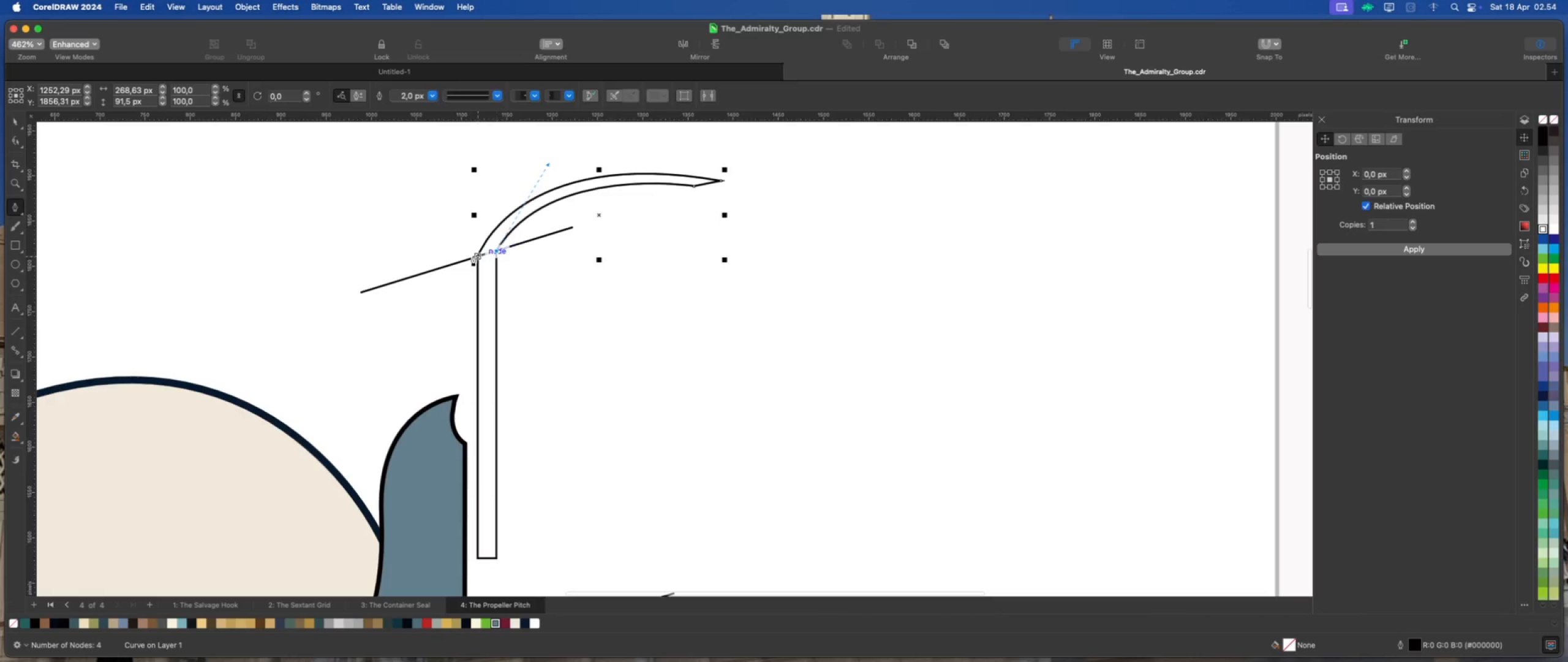 
scroll: coordinate [498, 262], scroll_direction: up, amount: 3.0
 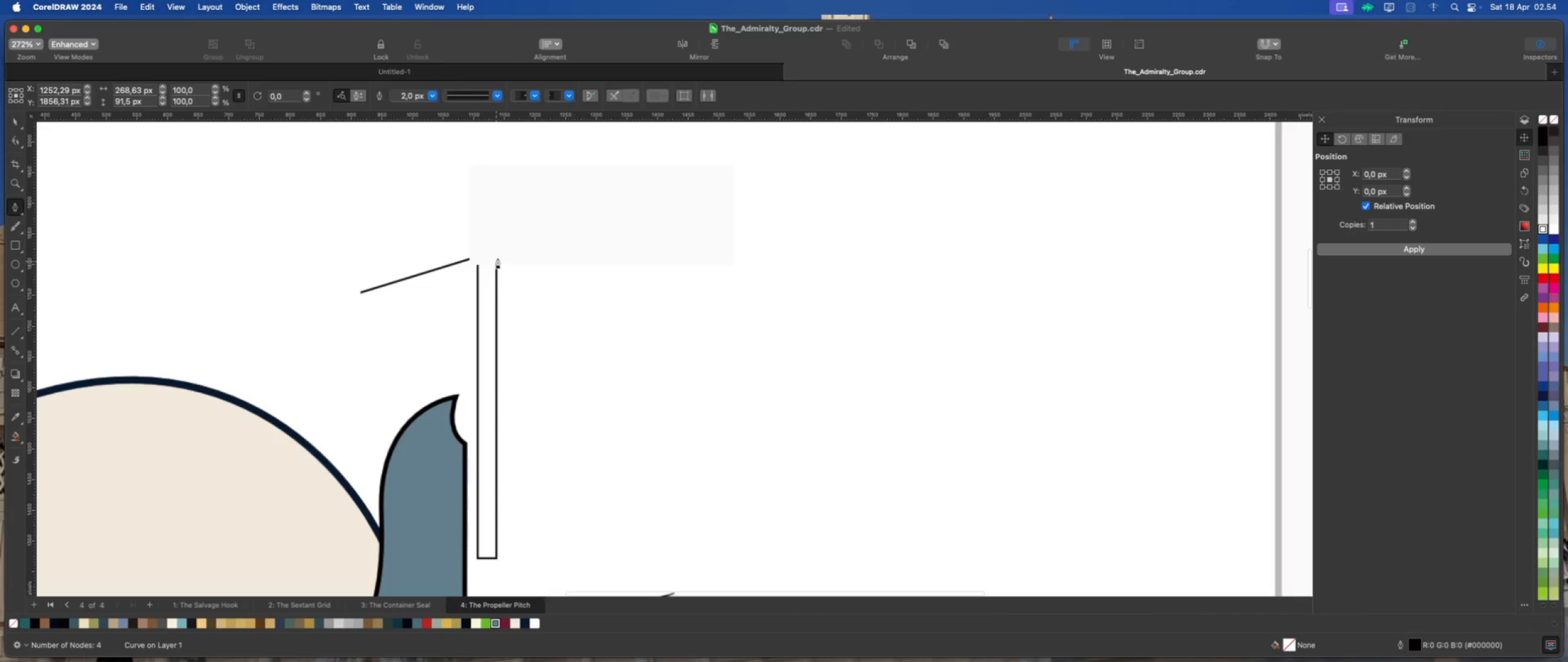 
left_click([496, 251])
 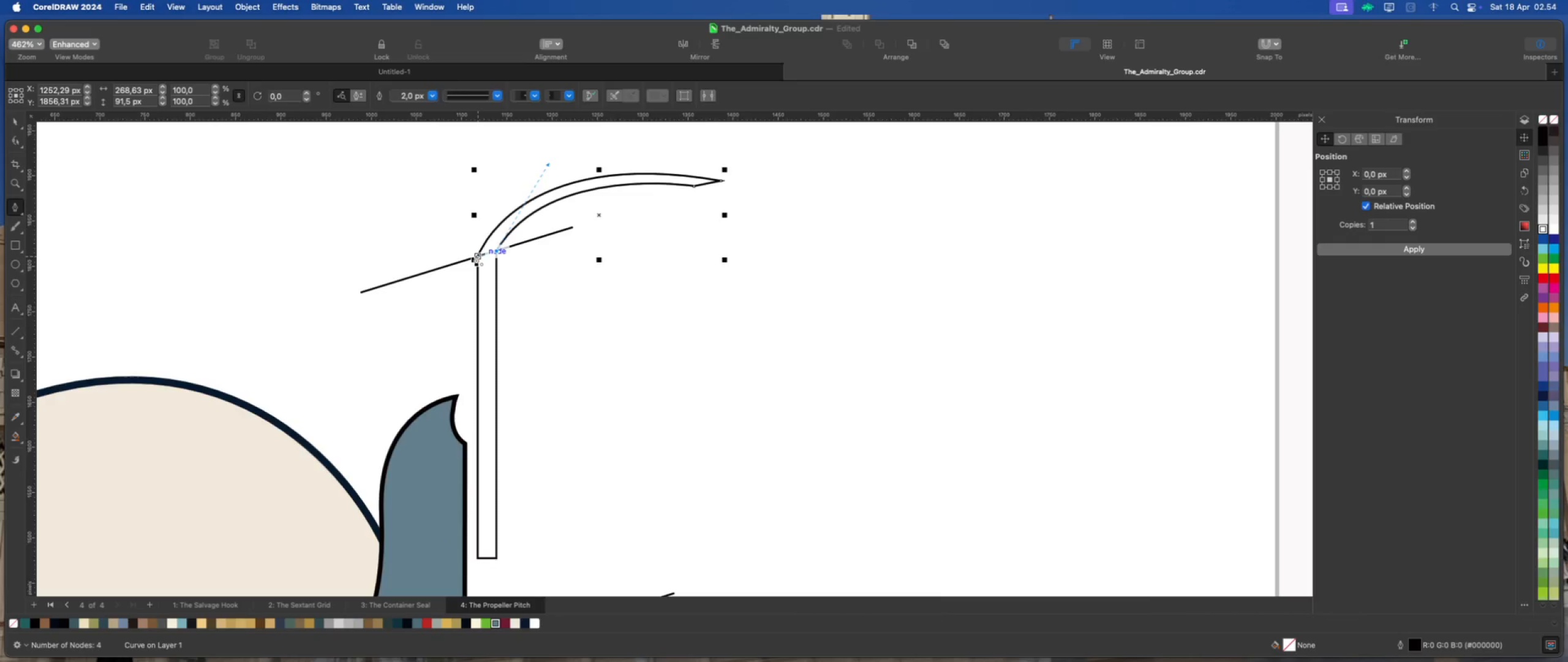 
left_click([476, 256])
 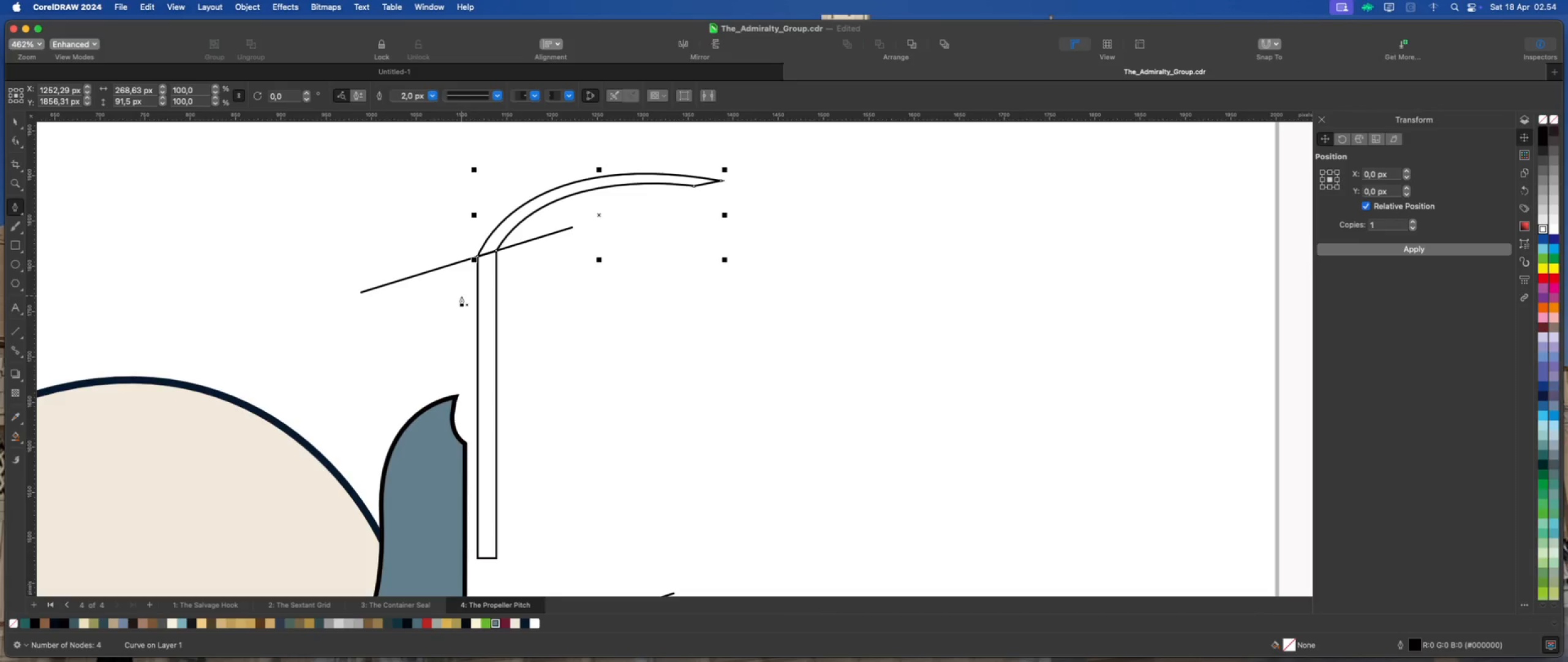 
scroll: coordinate [461, 296], scroll_direction: down, amount: 1.0
 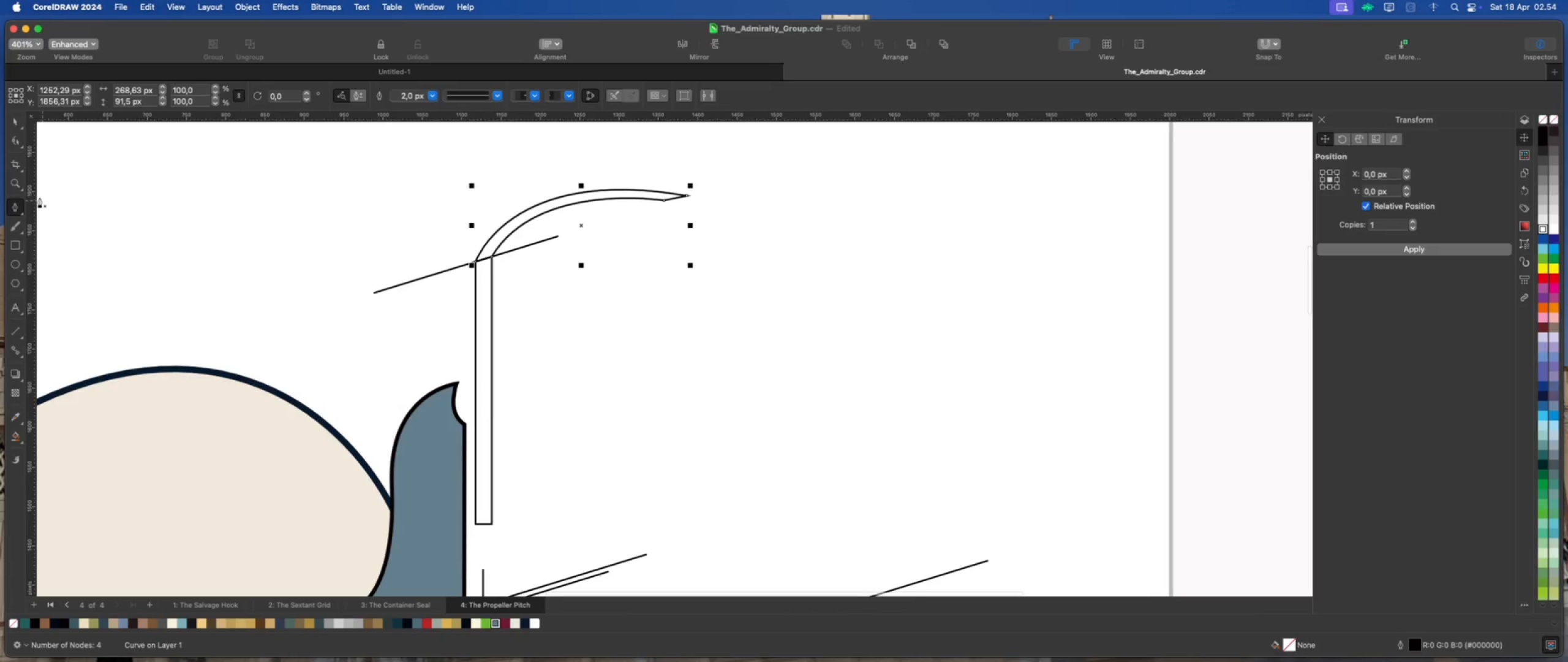 
left_click([13, 135])
 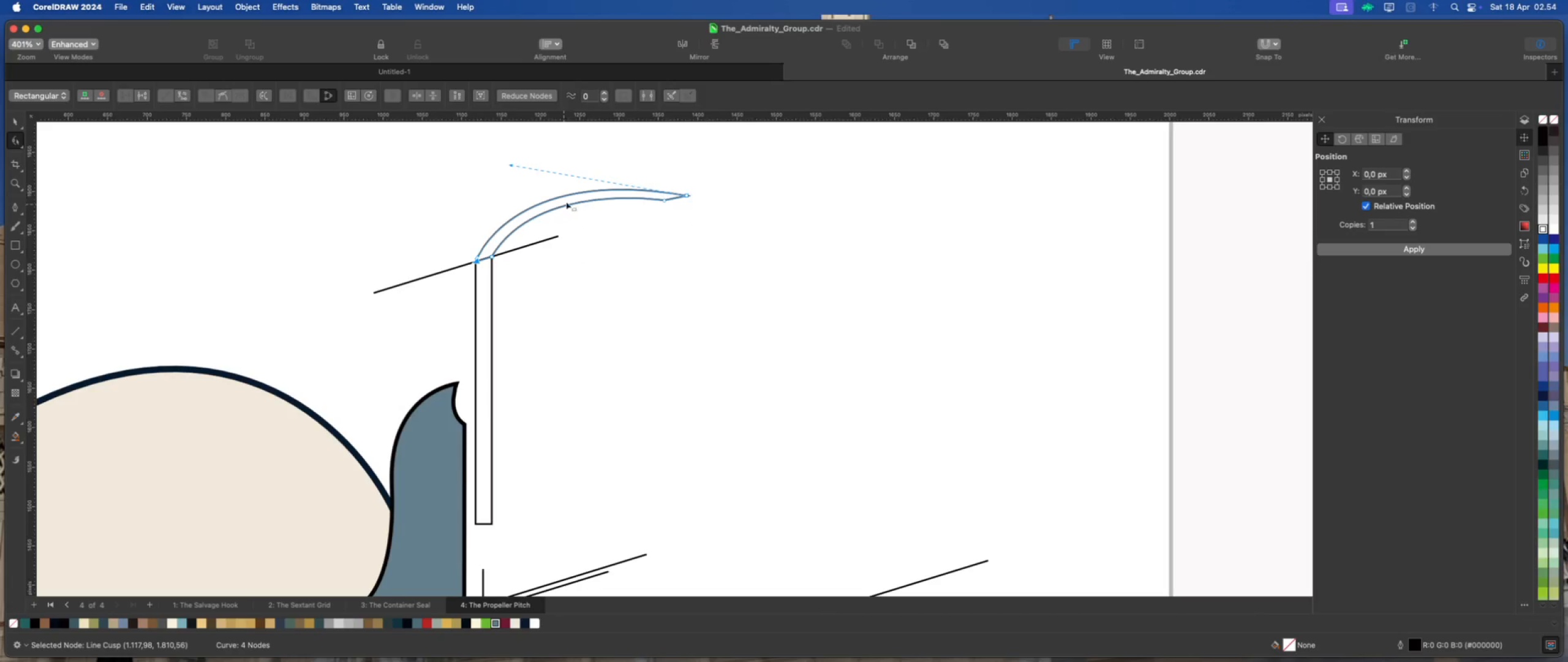 
wait(5.14)
 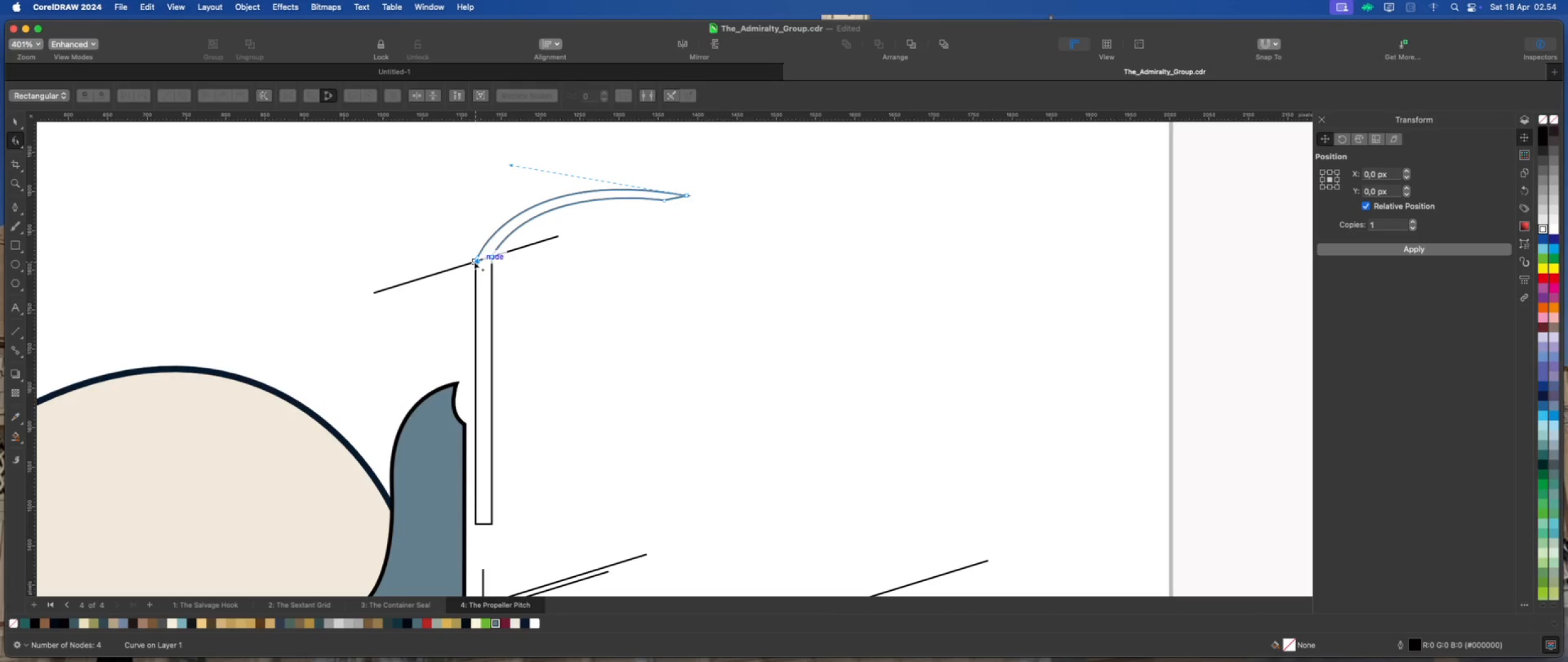 
double_click([566, 195])
 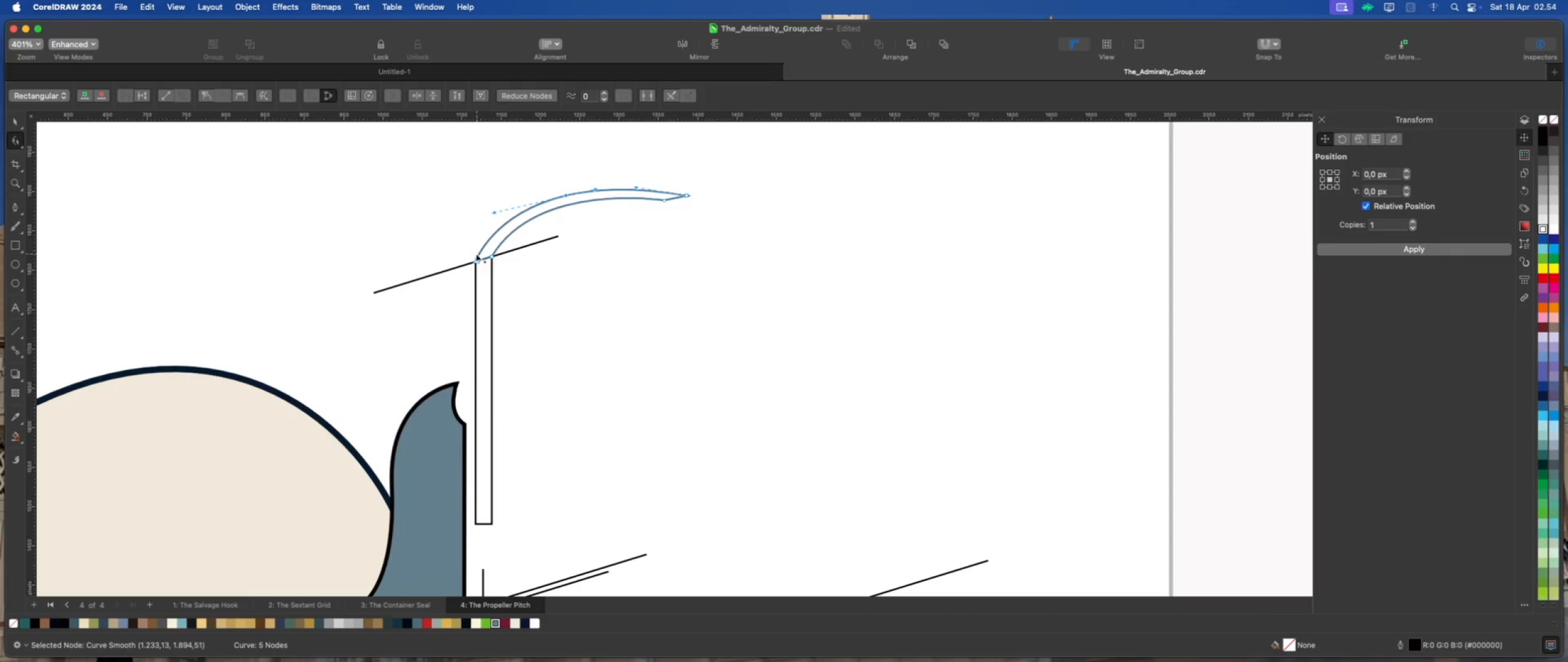 
left_click_drag(start_coordinate=[475, 256], to_coordinate=[451, 228])
 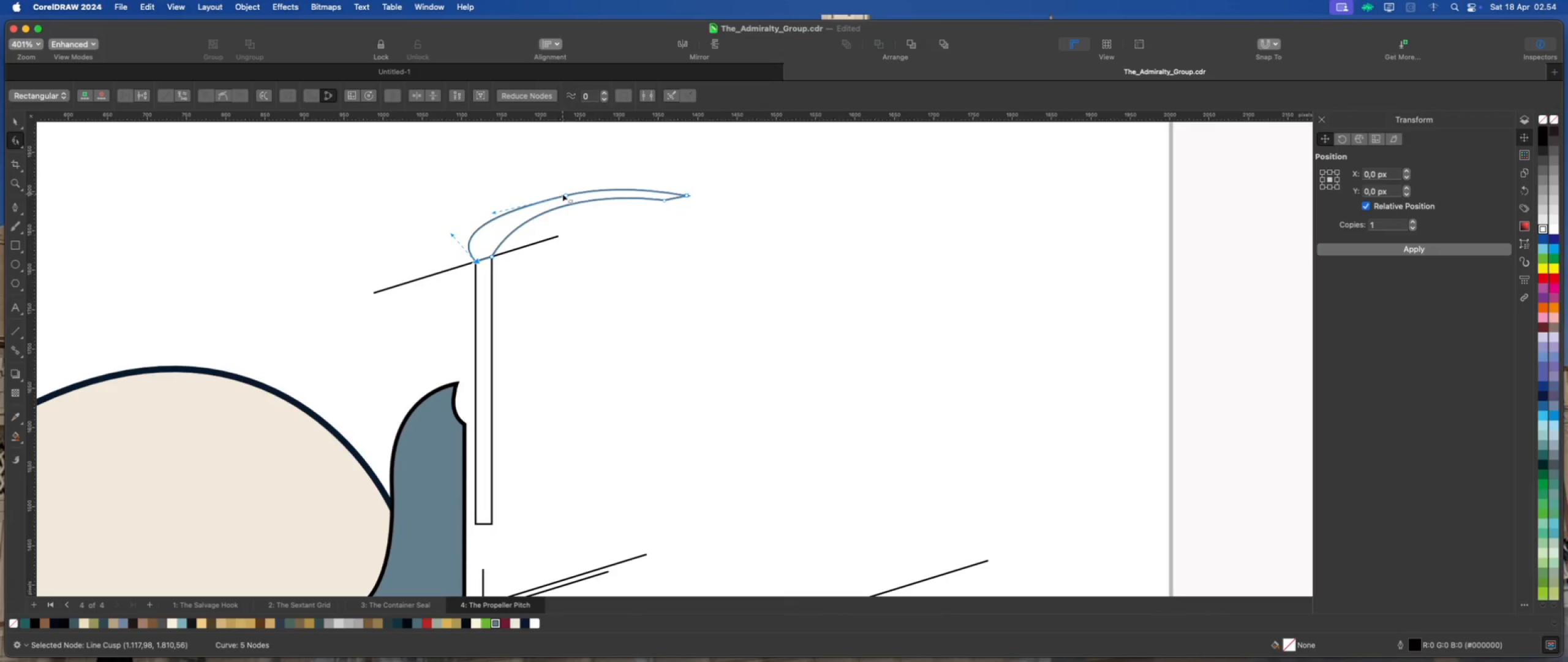 
left_click_drag(start_coordinate=[564, 194], to_coordinate=[565, 186])
 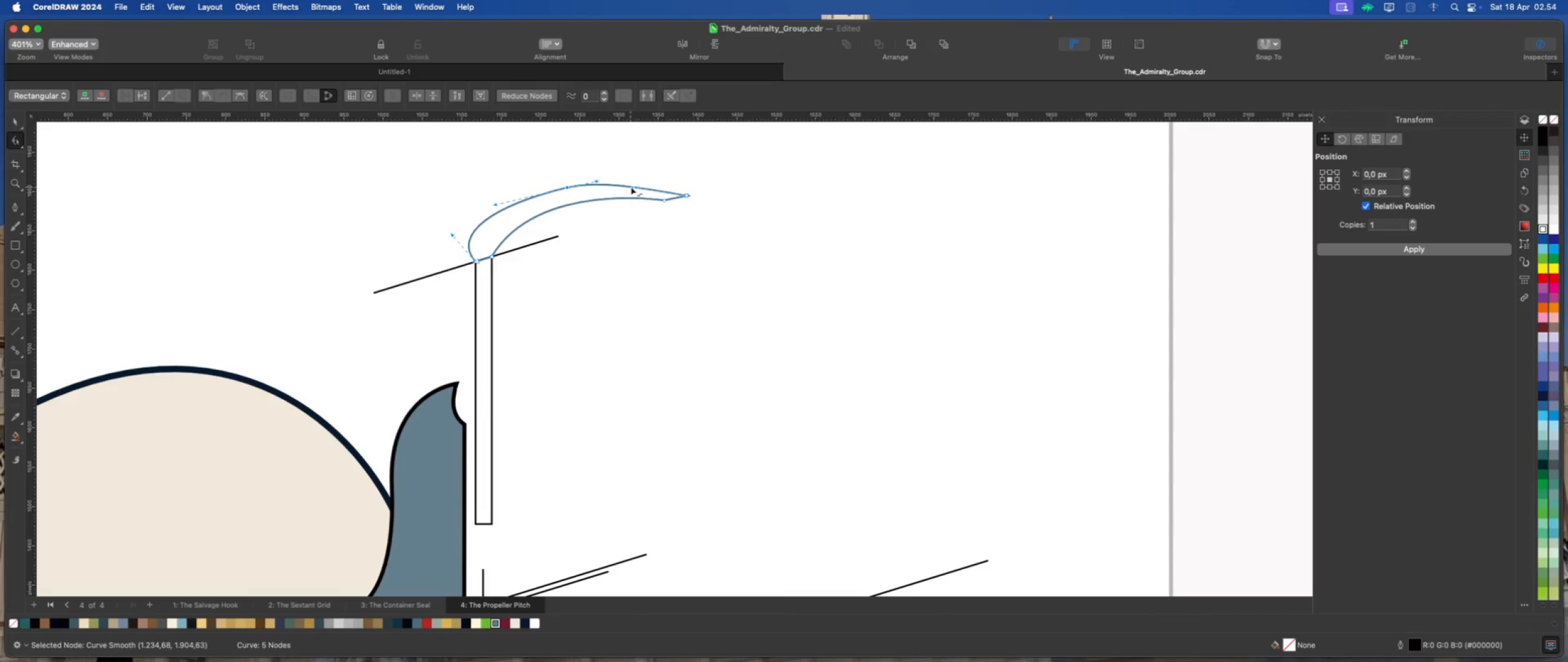 
left_click_drag(start_coordinate=[636, 186], to_coordinate=[635, 177])
 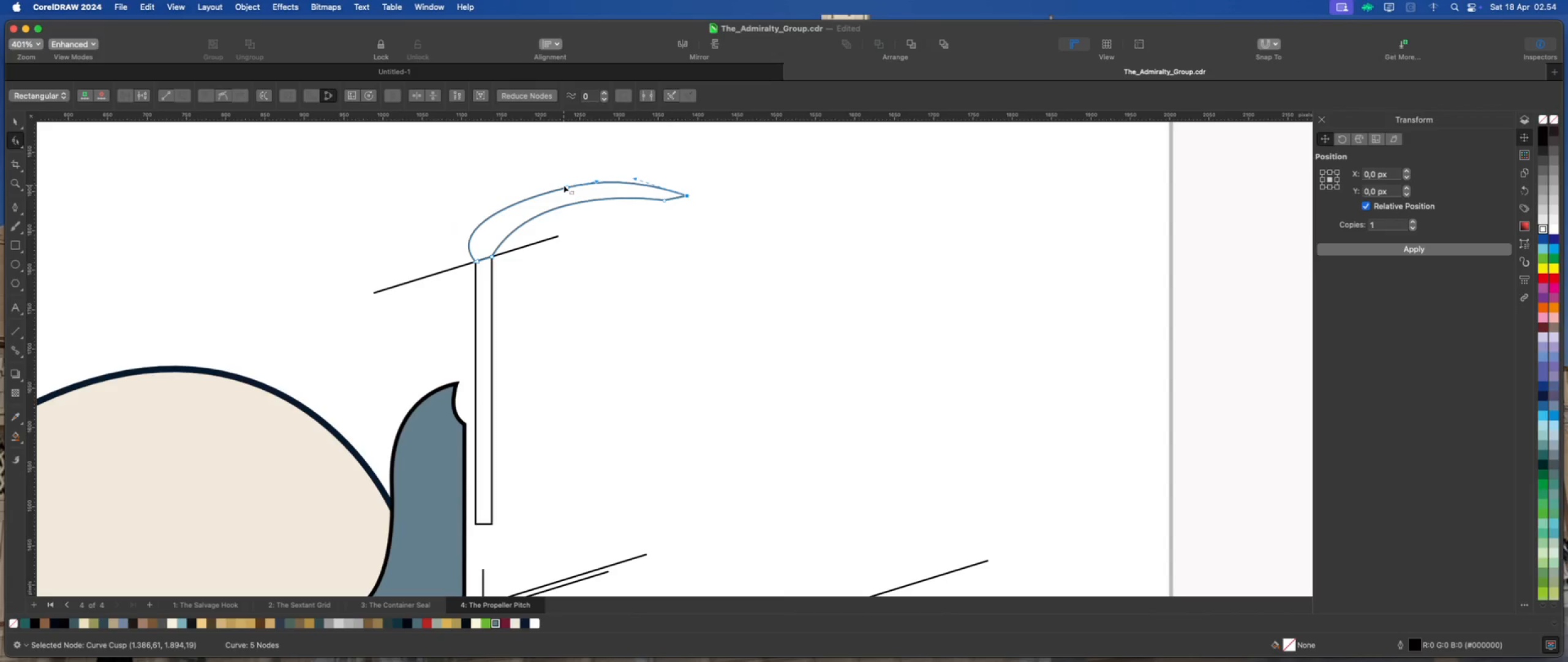 
left_click([564, 186])
 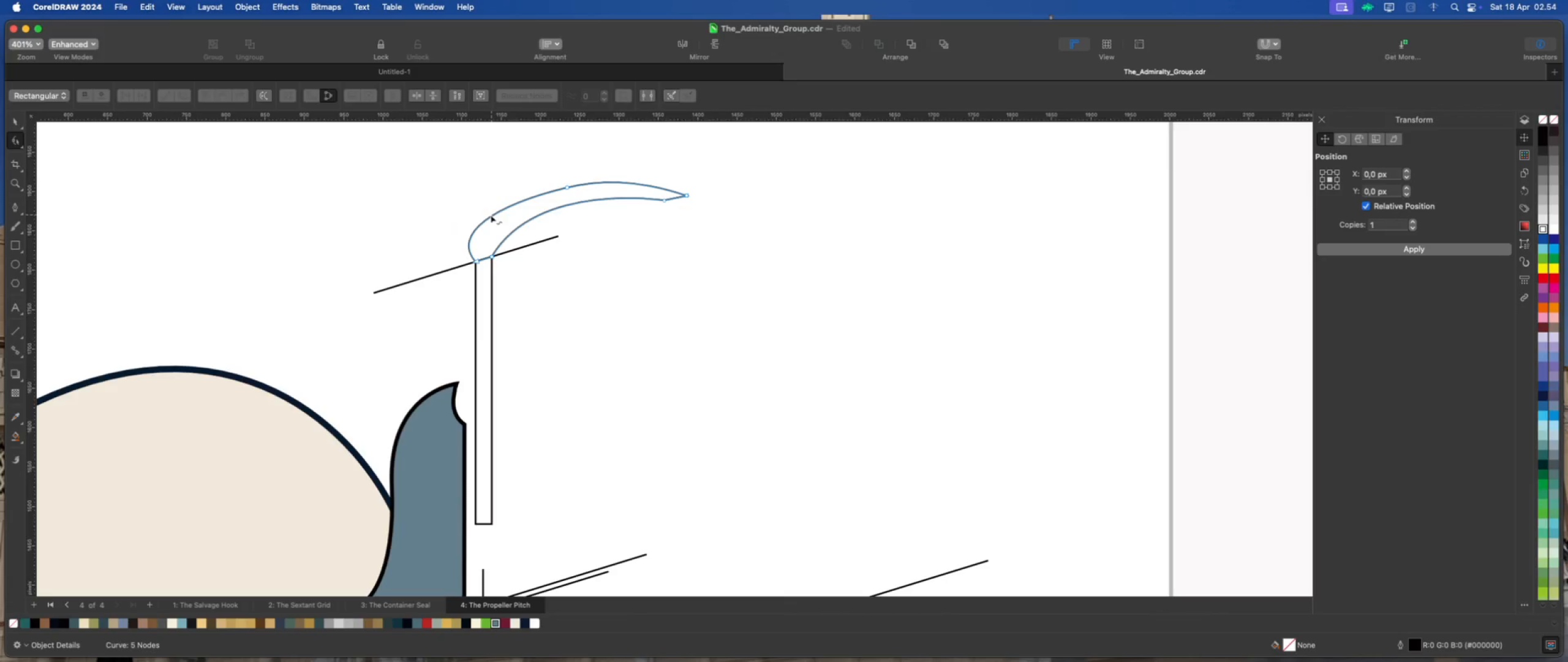 
double_click([488, 217])
 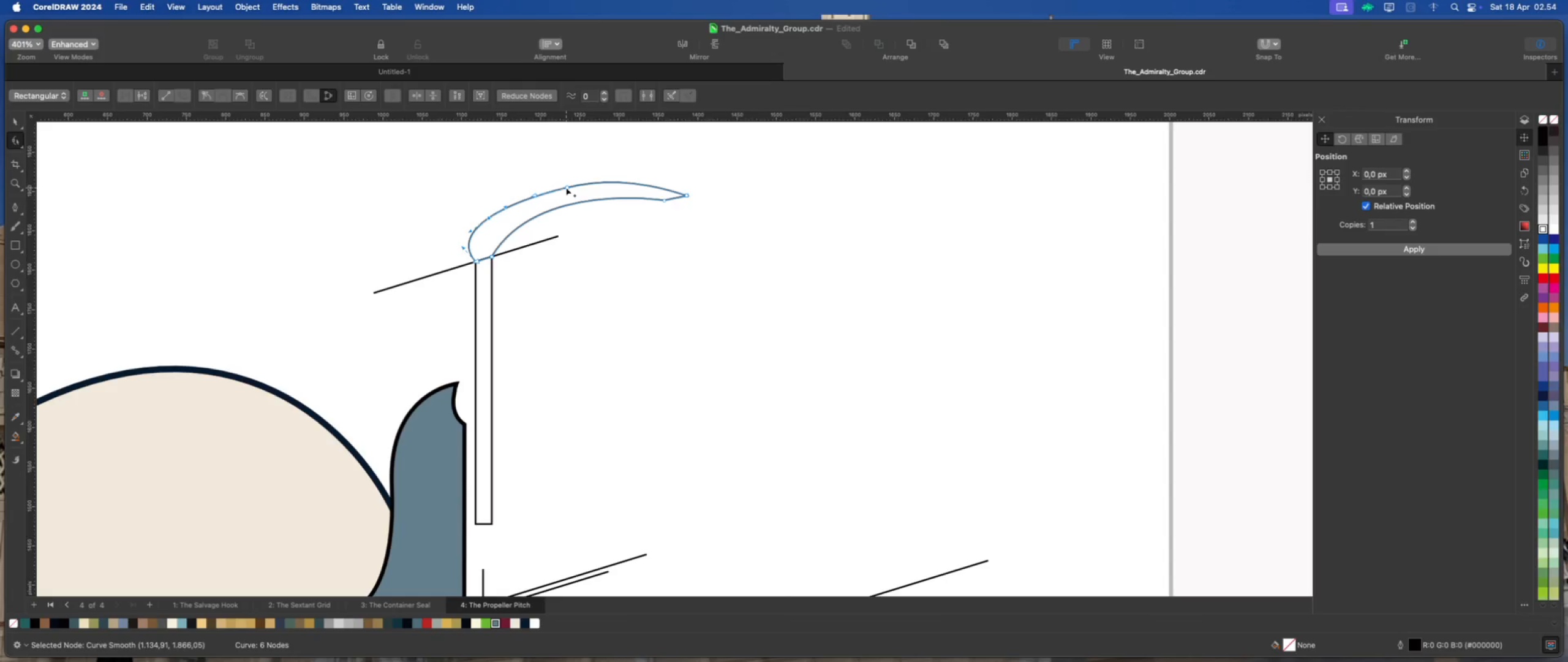 
double_click([566, 188])
 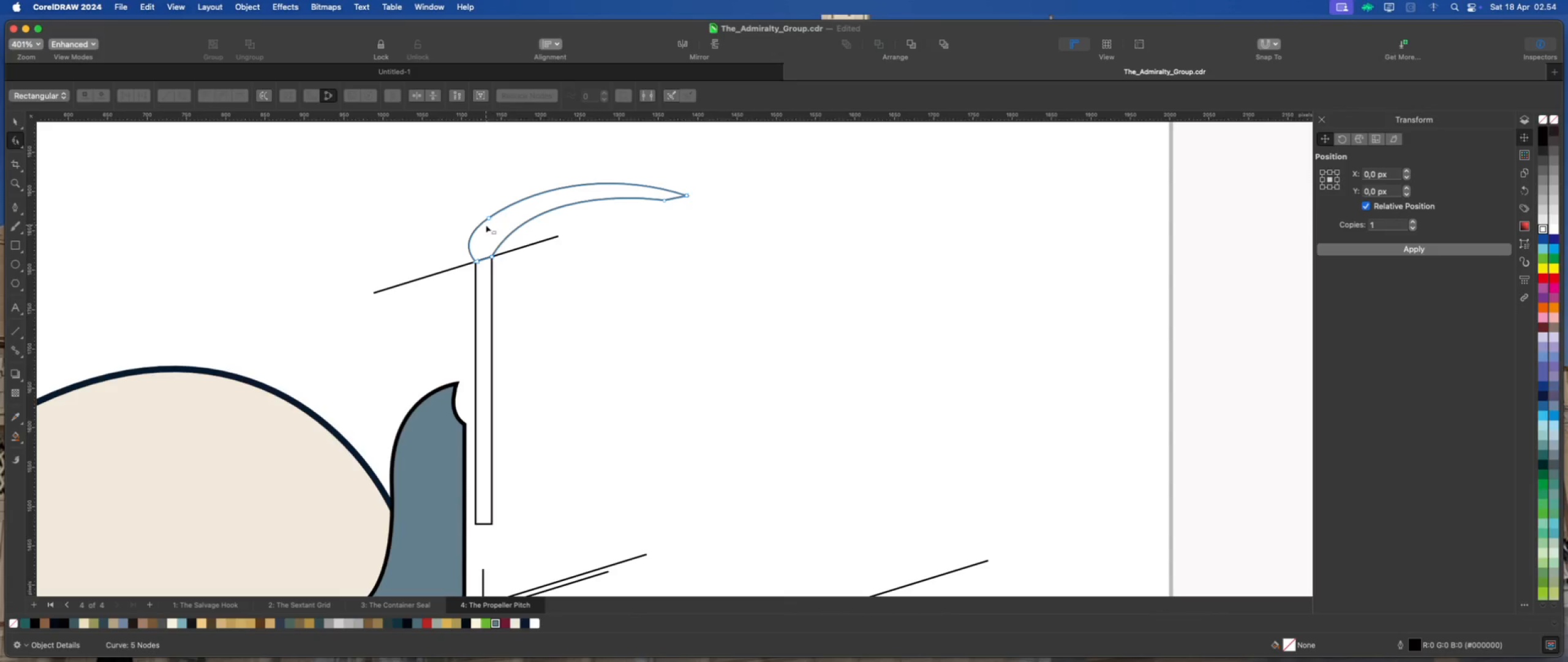 
left_click([486, 215])
 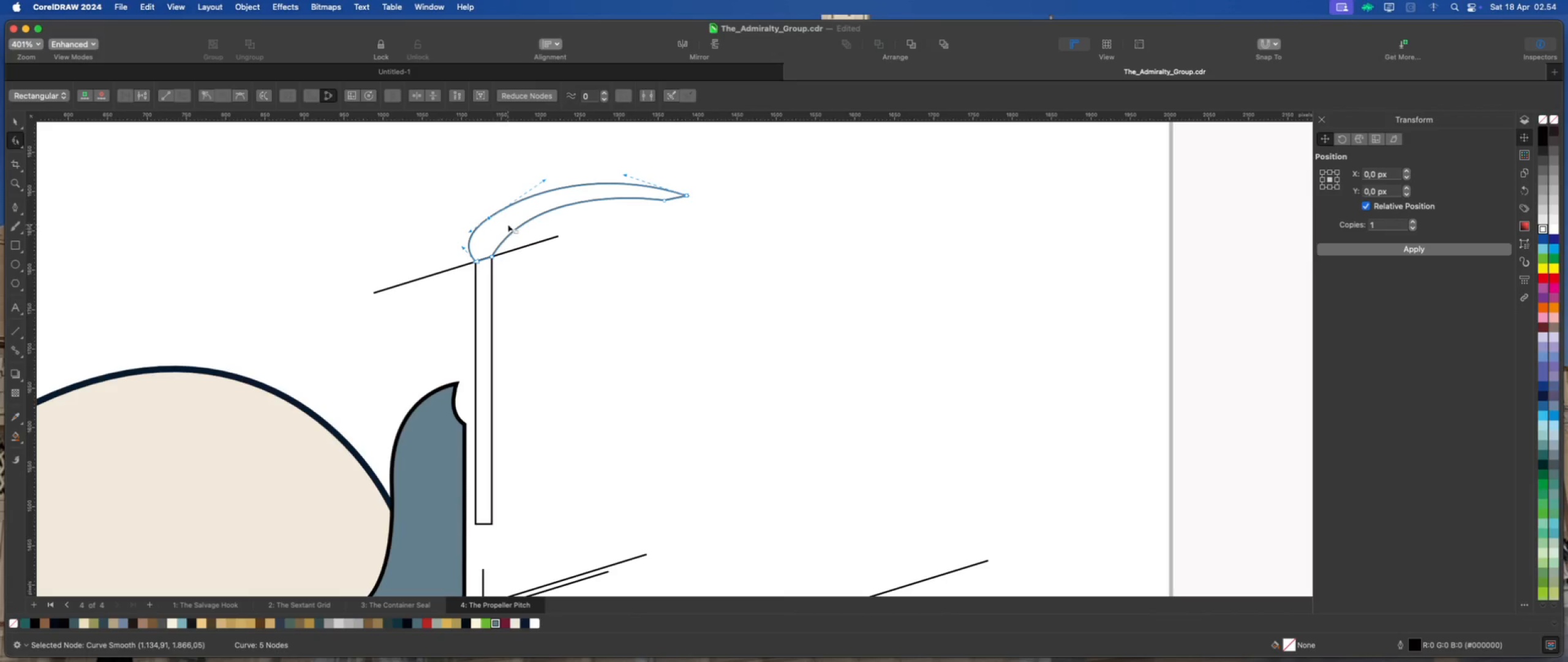 
left_click_drag(start_coordinate=[488, 218], to_coordinate=[477, 212])
 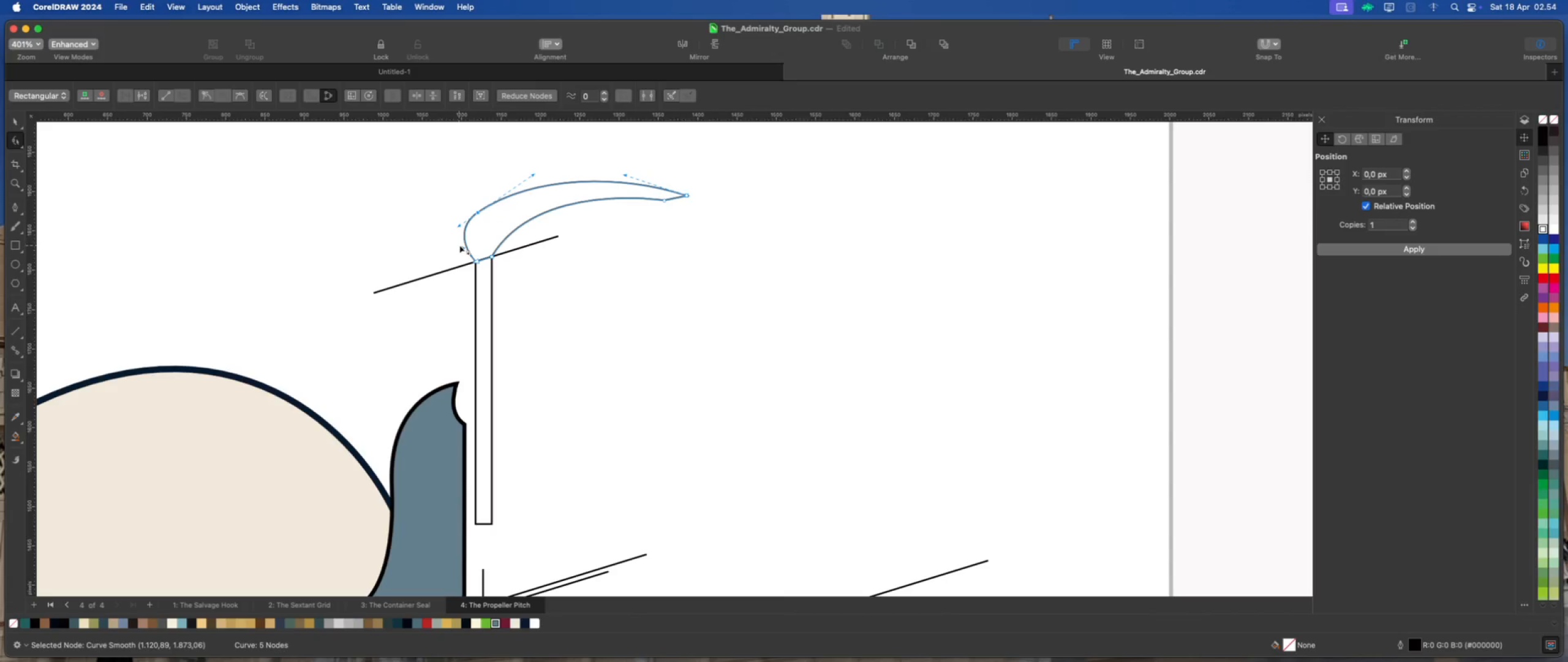 
left_click_drag(start_coordinate=[462, 248], to_coordinate=[467, 257])
 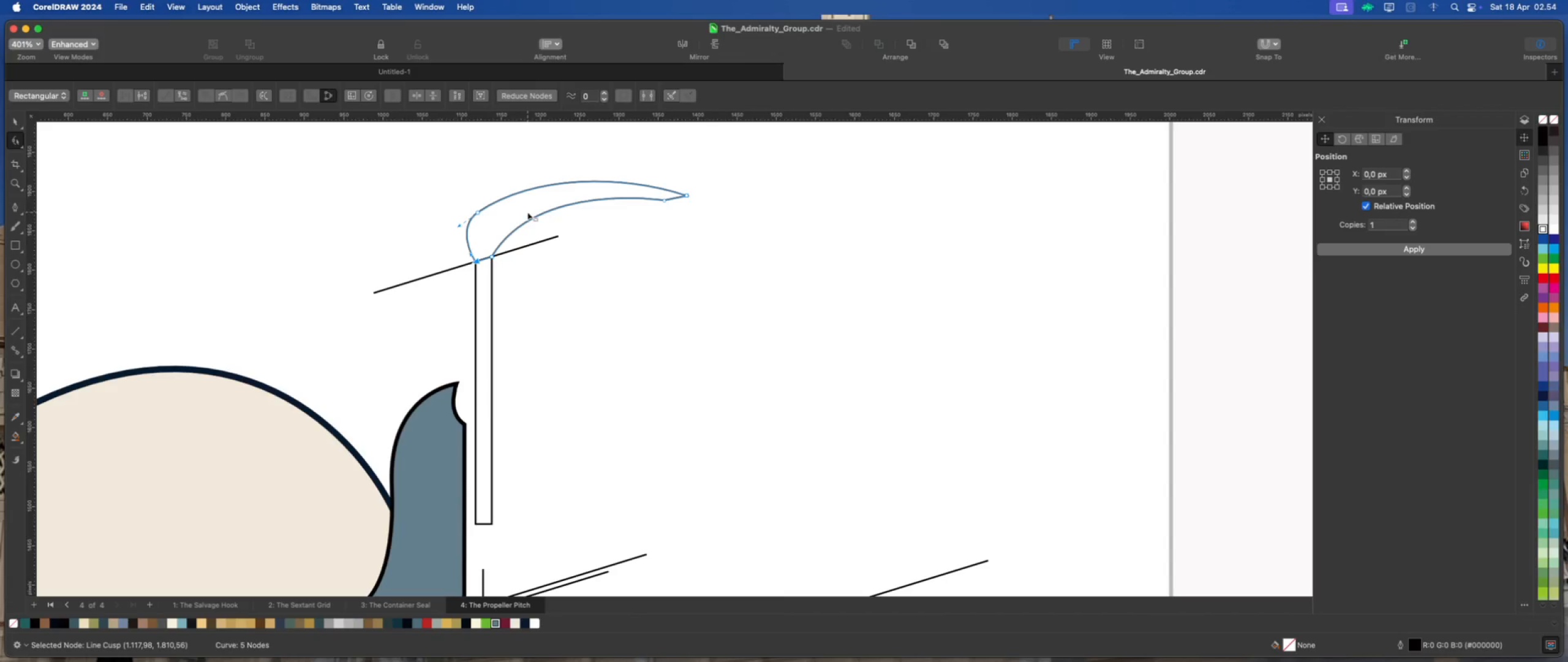 
scroll: coordinate [530, 313], scroll_direction: down, amount: 2.0
 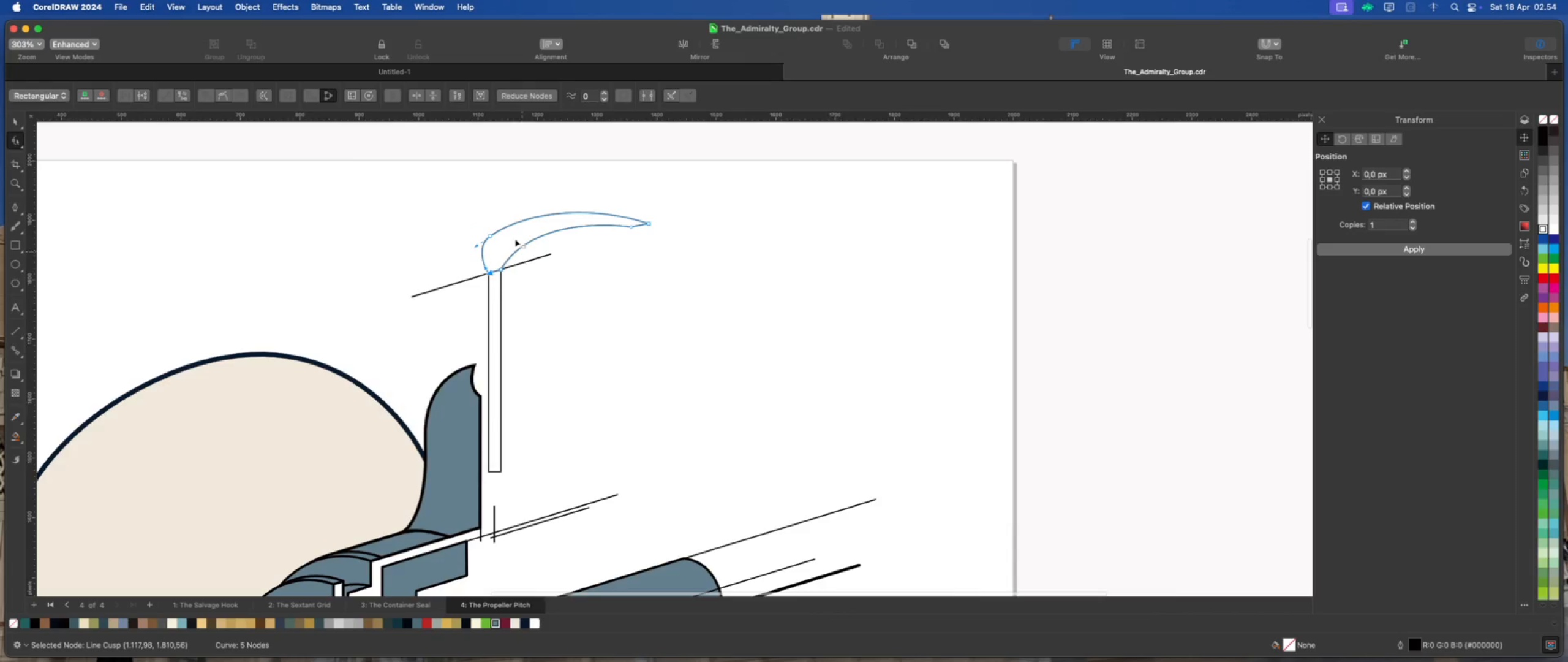 
scroll: coordinate [486, 243], scroll_direction: up, amount: 4.0
 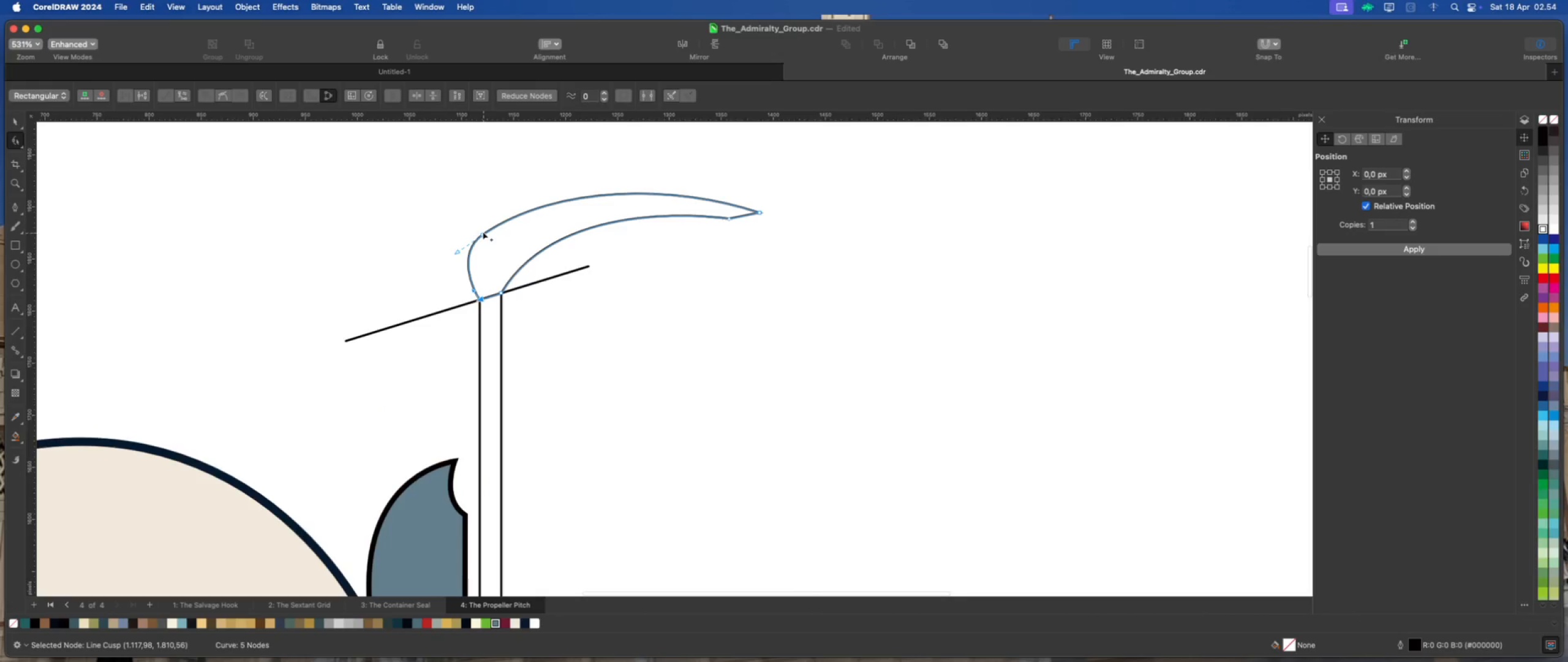 
left_click_drag(start_coordinate=[483, 232], to_coordinate=[488, 236])
 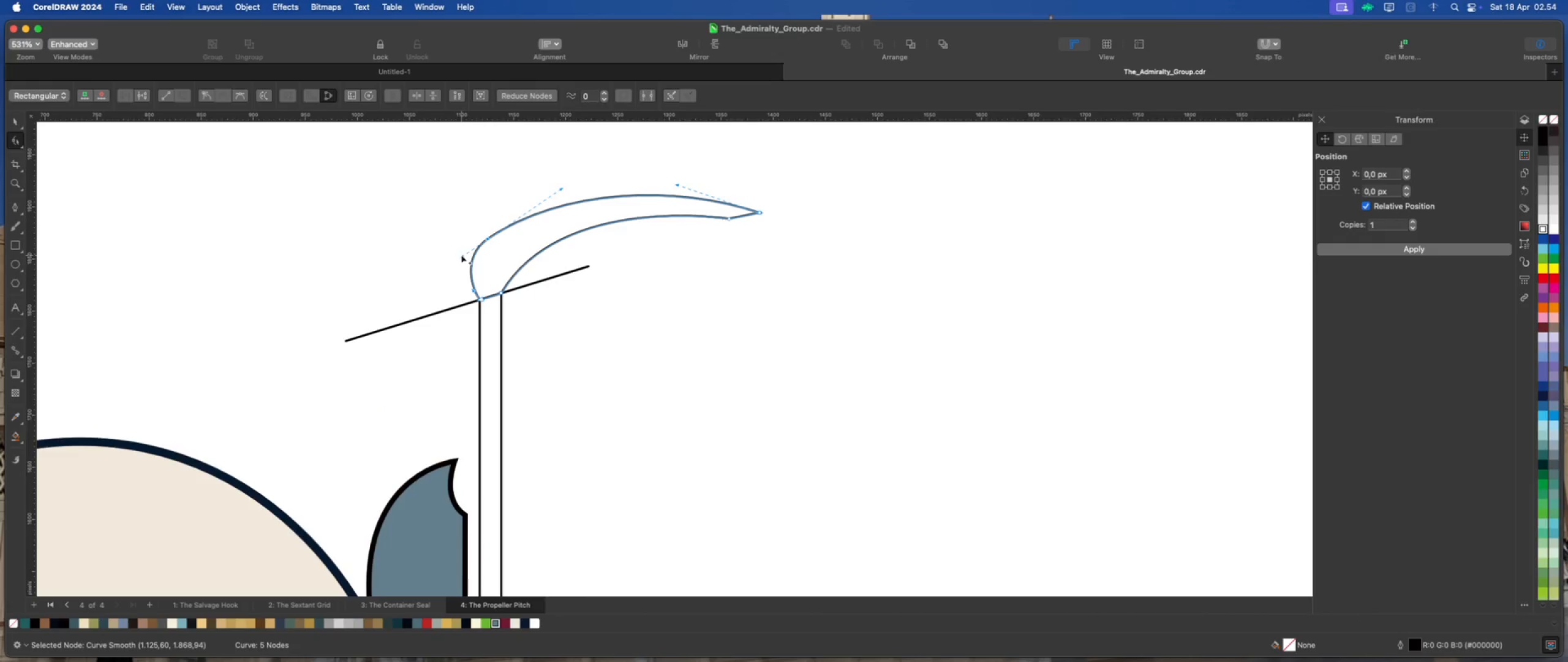 
left_click_drag(start_coordinate=[460, 255], to_coordinate=[466, 252])
 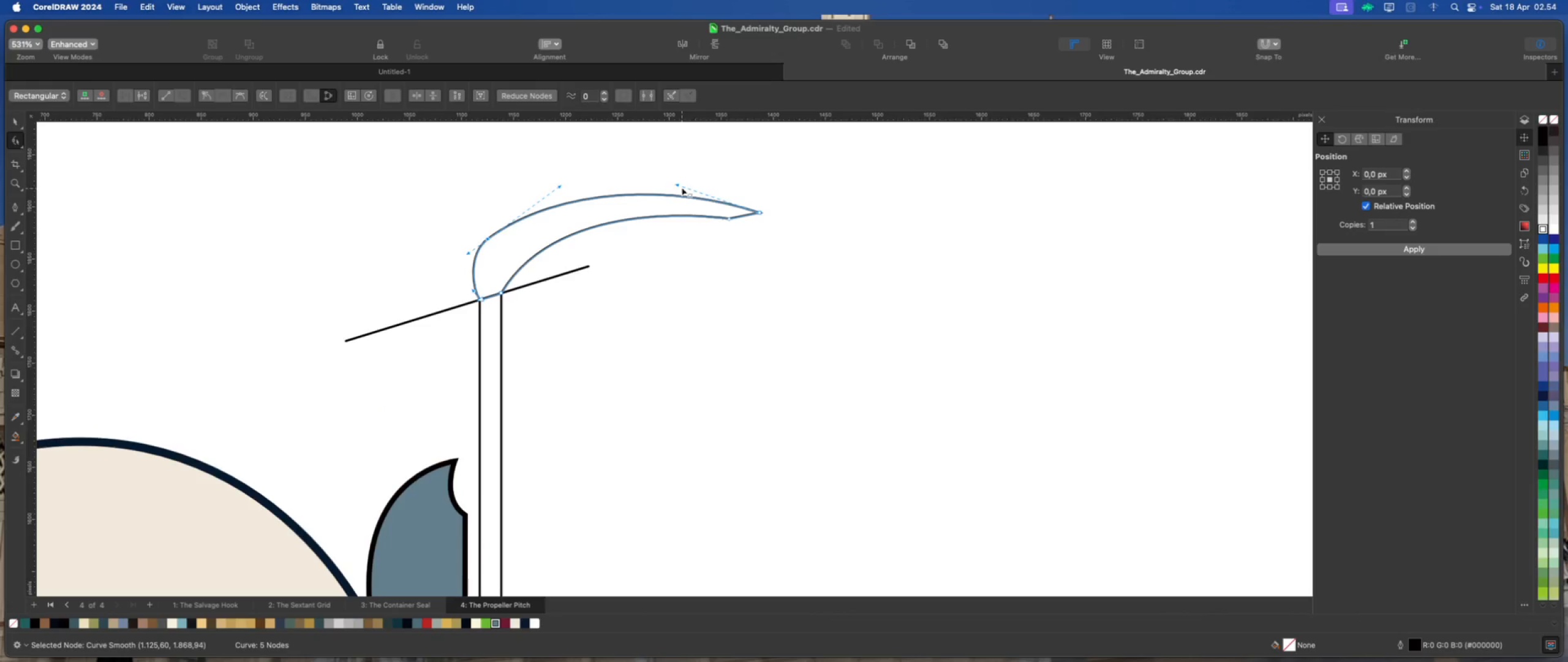 
left_click_drag(start_coordinate=[676, 183], to_coordinate=[699, 180])
 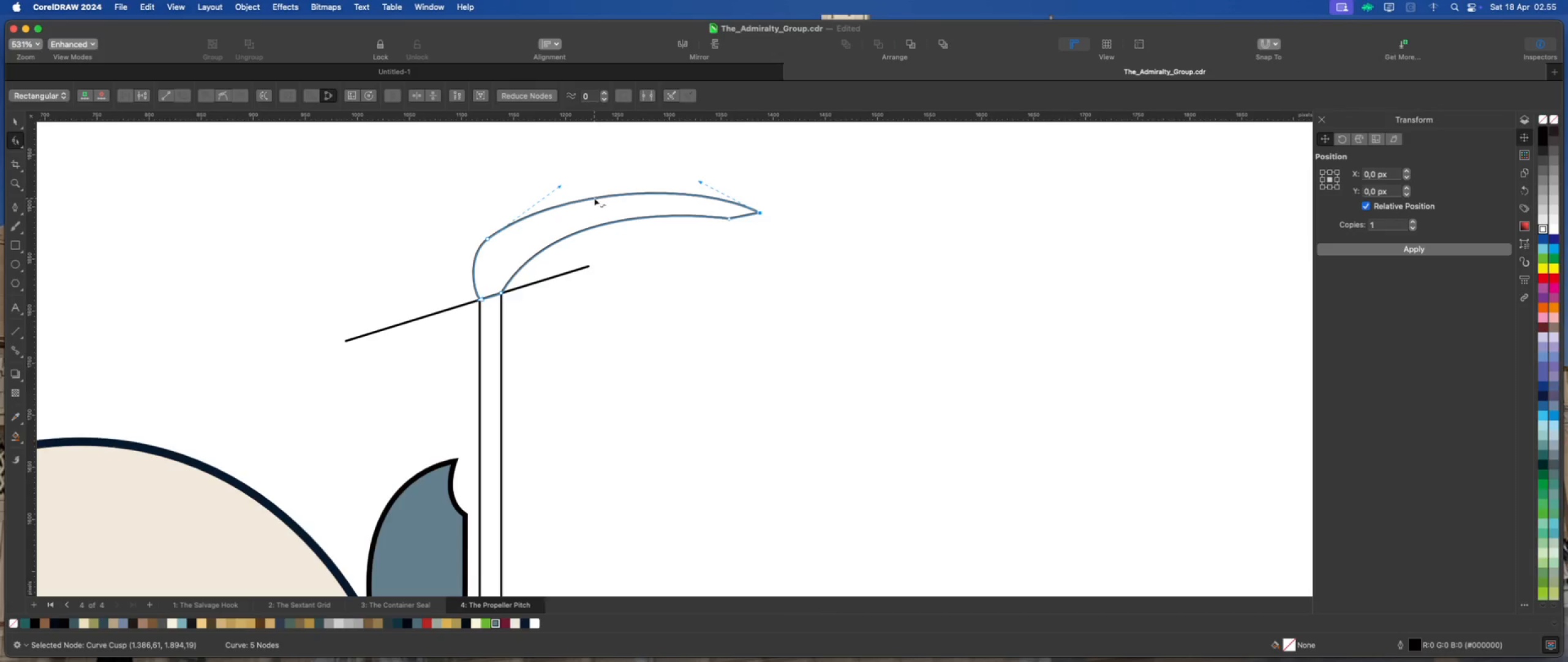 
double_click([594, 197])
 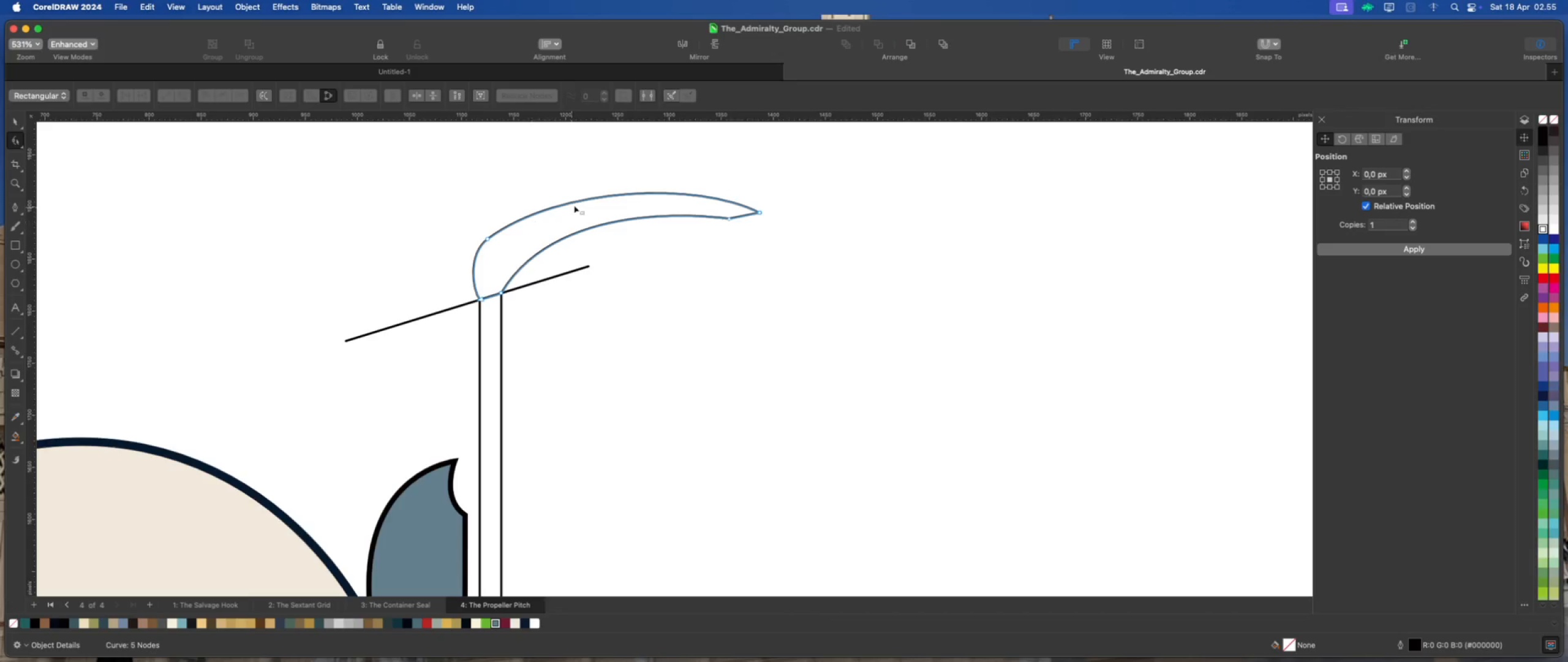 
left_click([584, 200])
 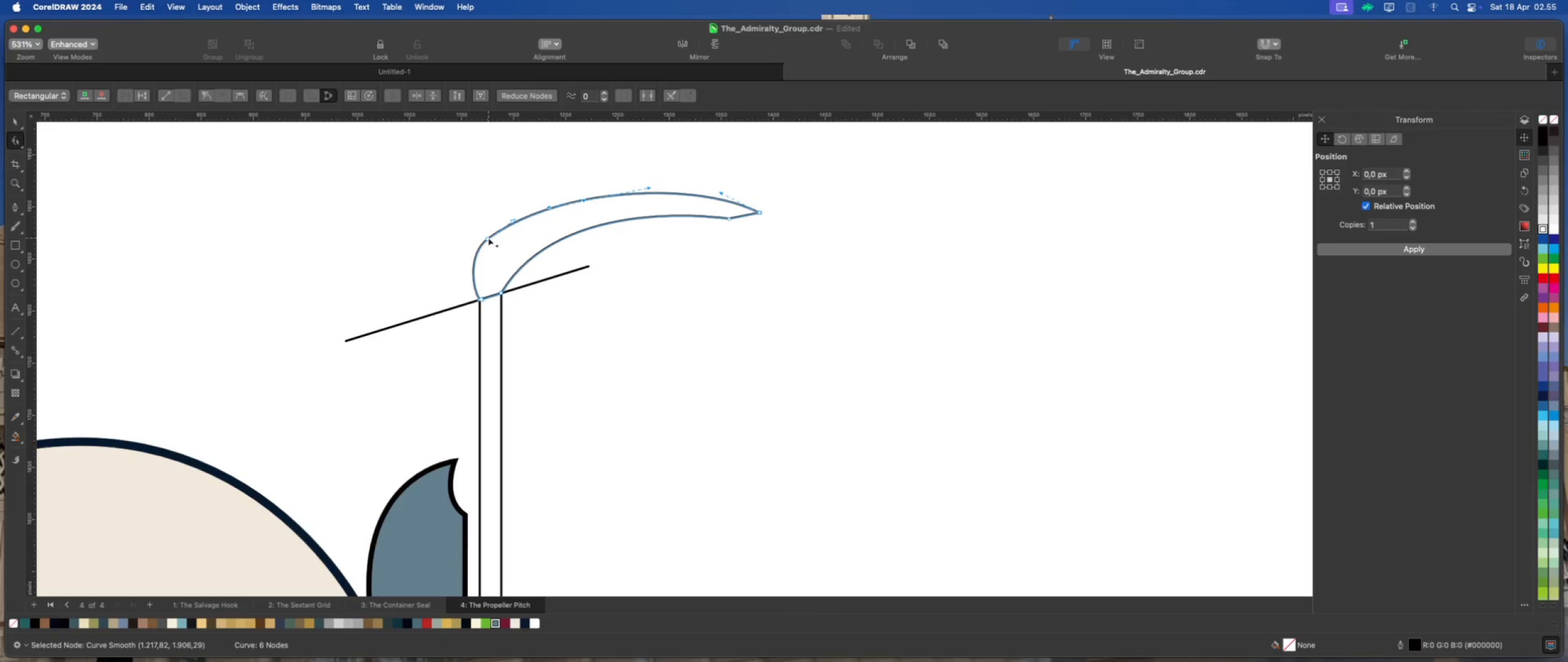 
double_click([488, 238])
 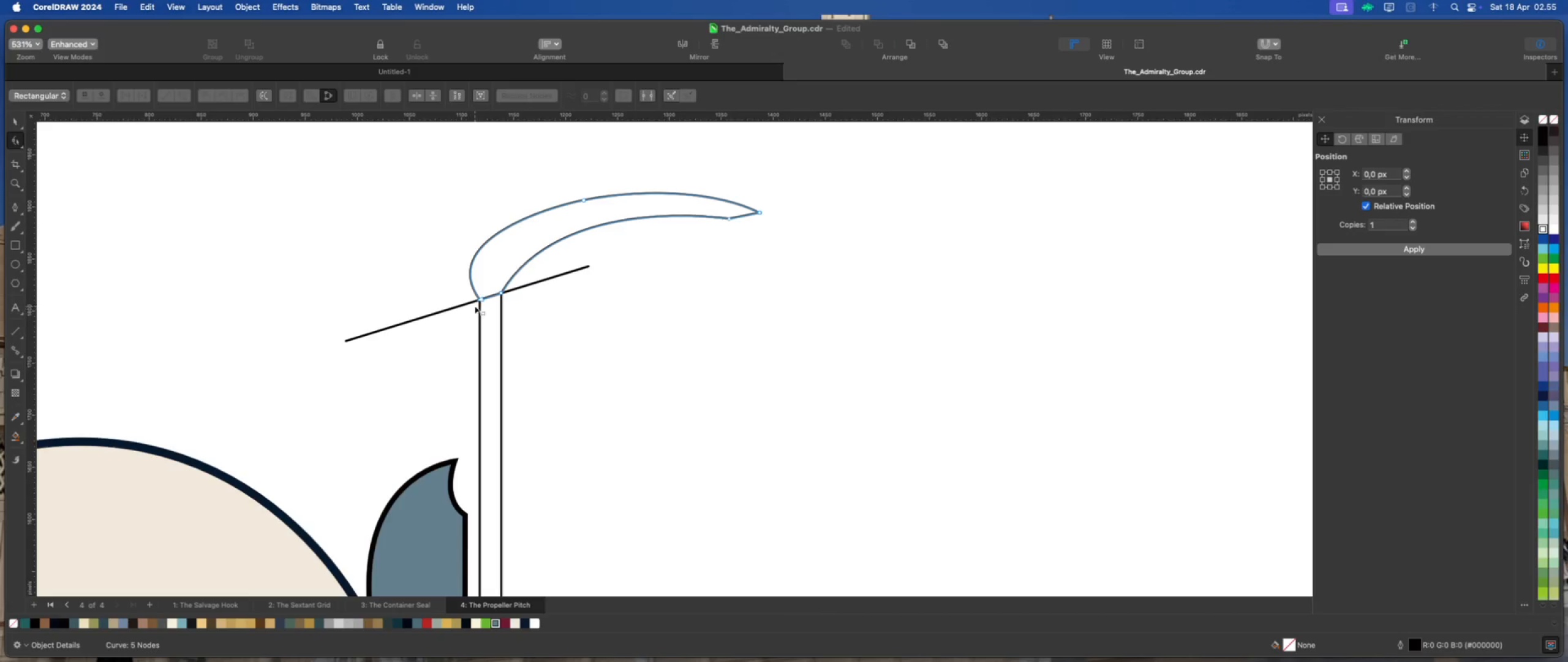 
left_click([478, 300])
 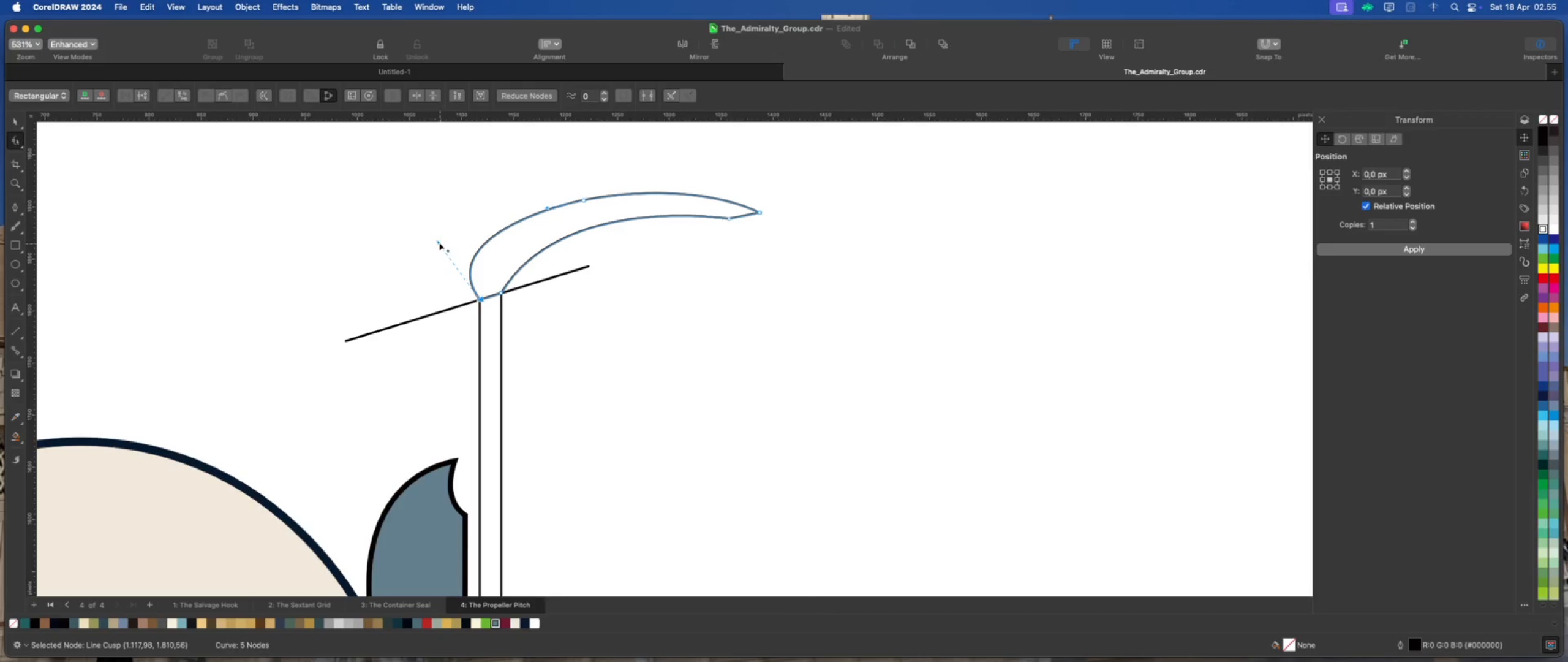 
left_click_drag(start_coordinate=[437, 242], to_coordinate=[447, 237])
 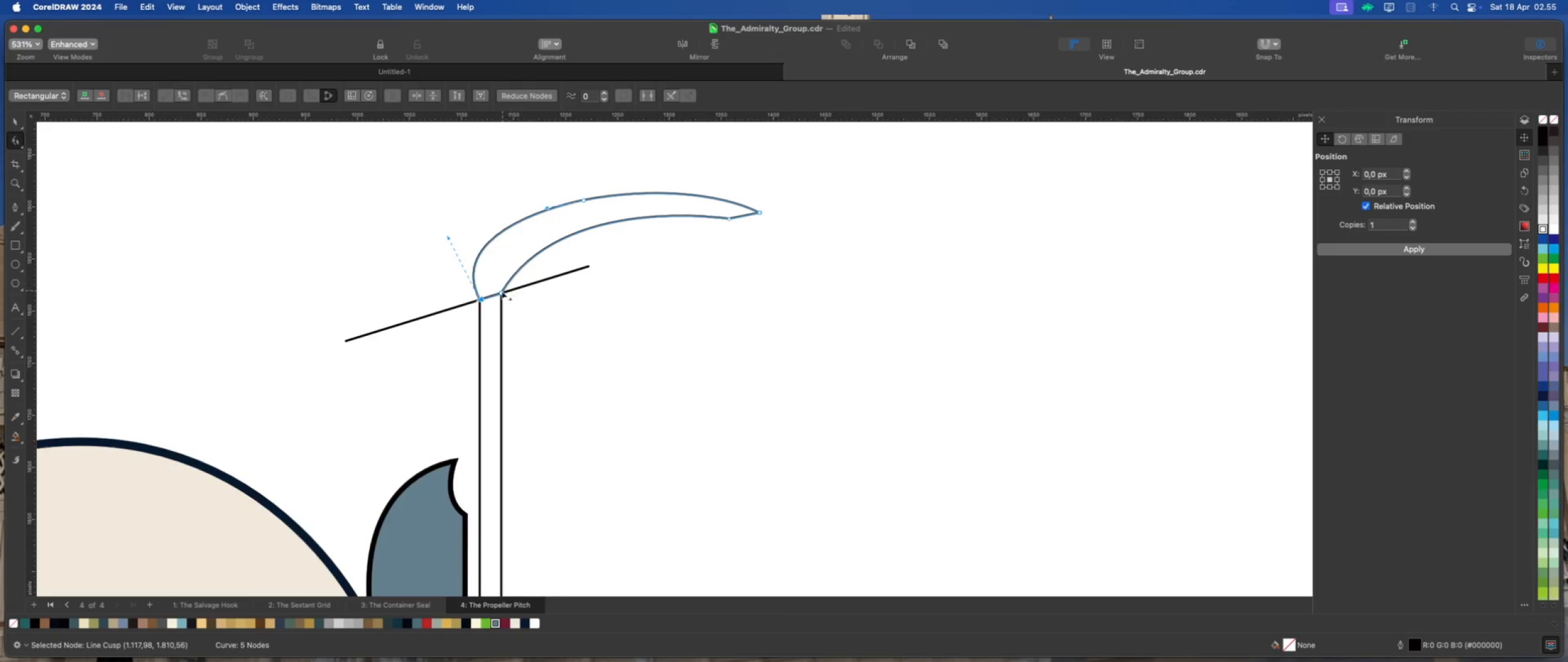 
left_click([500, 293])
 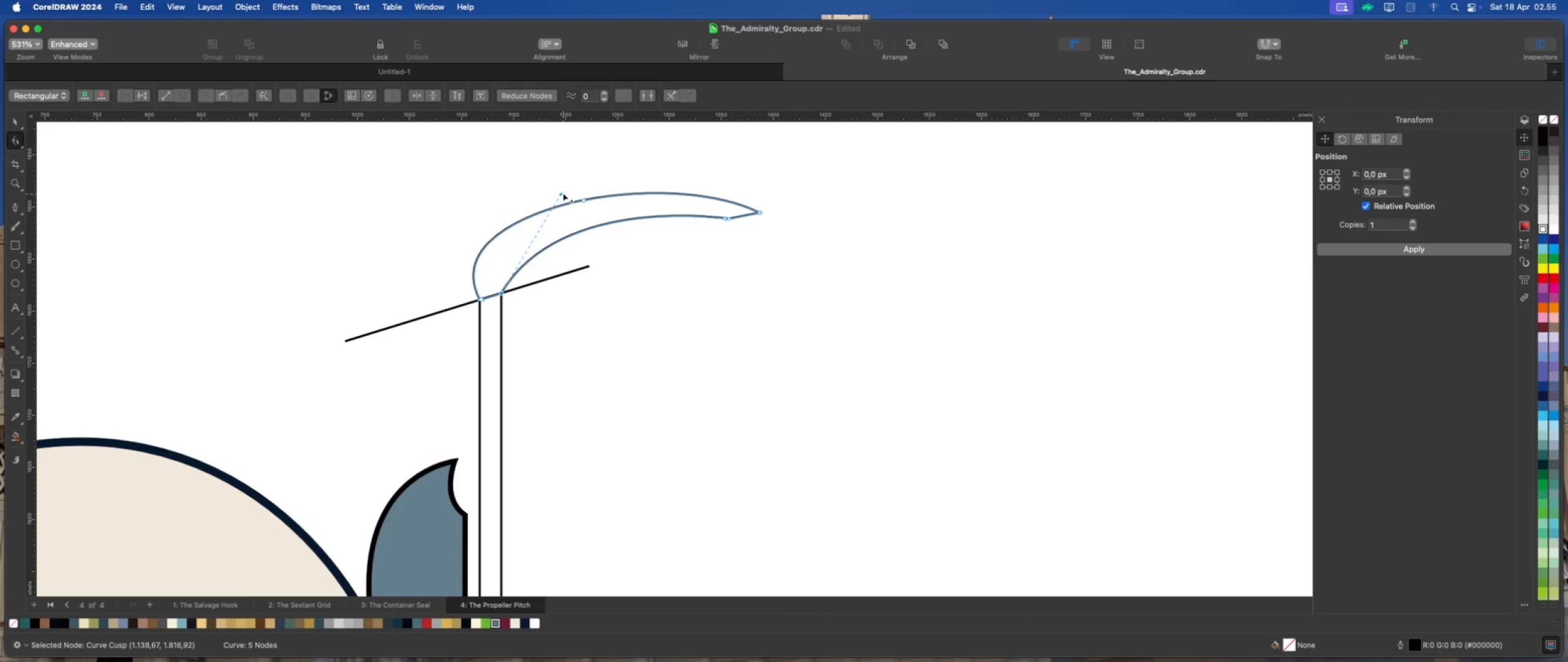 
left_click_drag(start_coordinate=[562, 192], to_coordinate=[460, 200])
 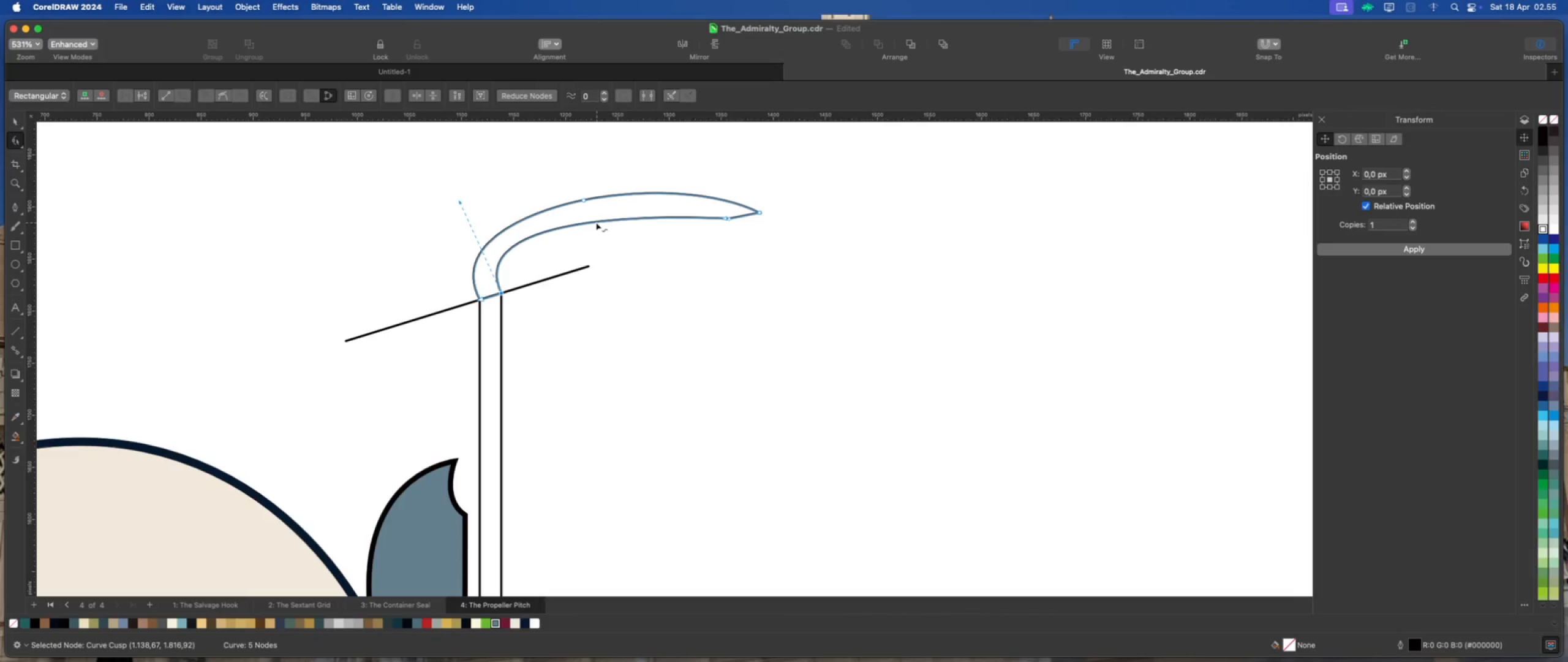 
double_click([597, 223])
 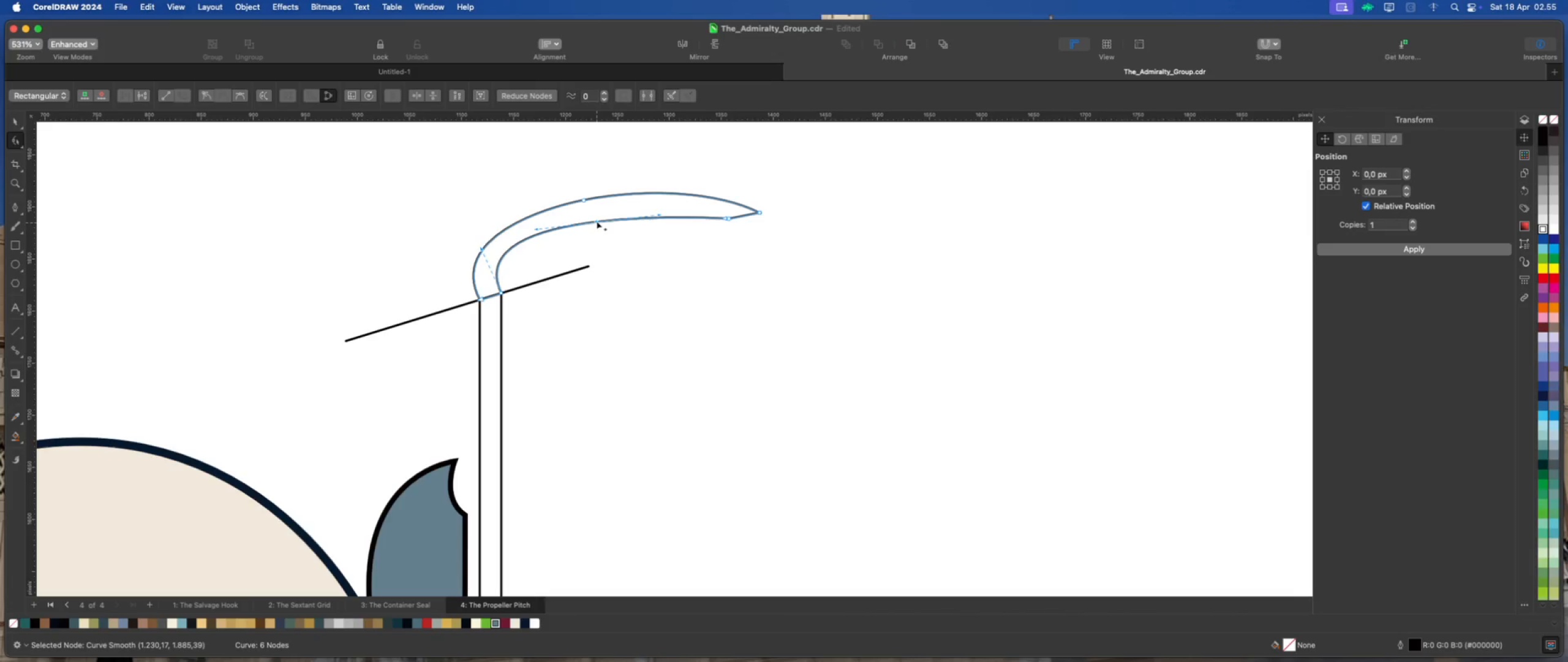 
left_click_drag(start_coordinate=[597, 223], to_coordinate=[598, 211])
 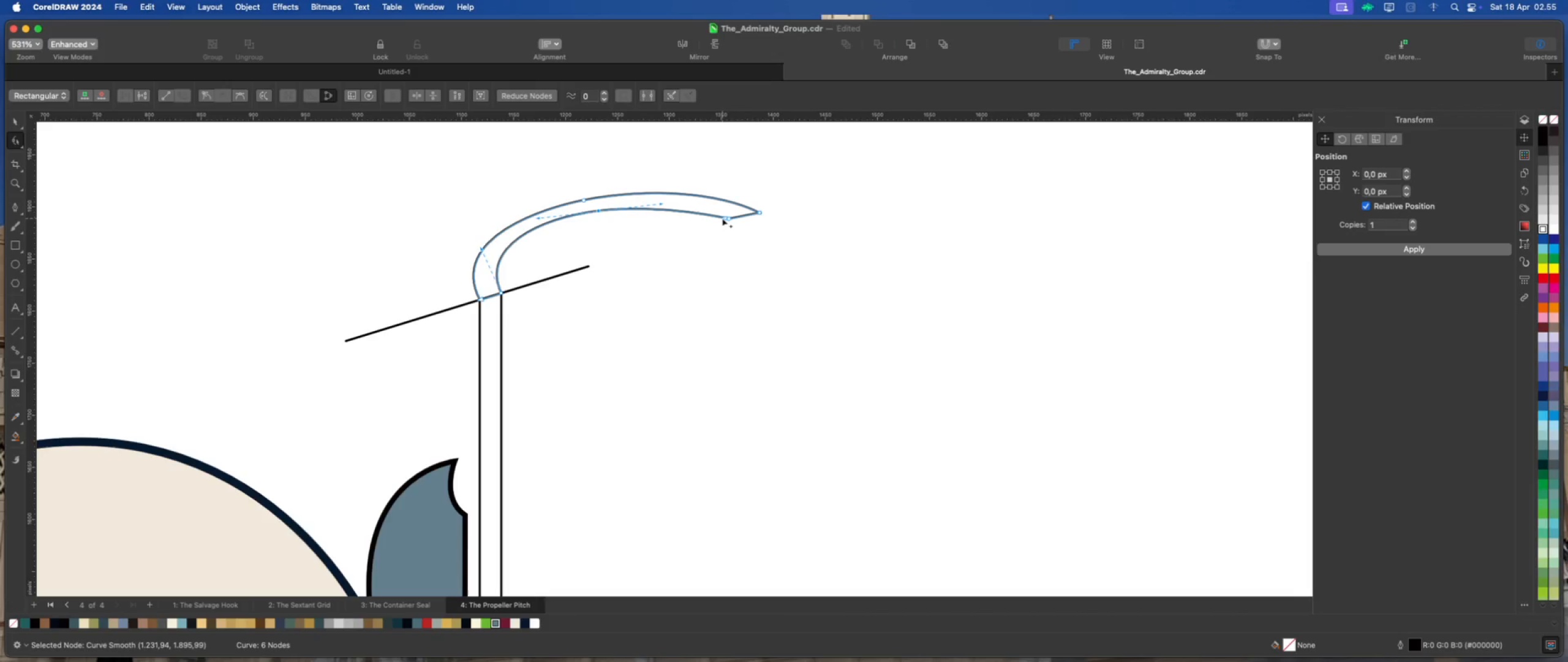 
left_click_drag(start_coordinate=[722, 216], to_coordinate=[696, 202])
 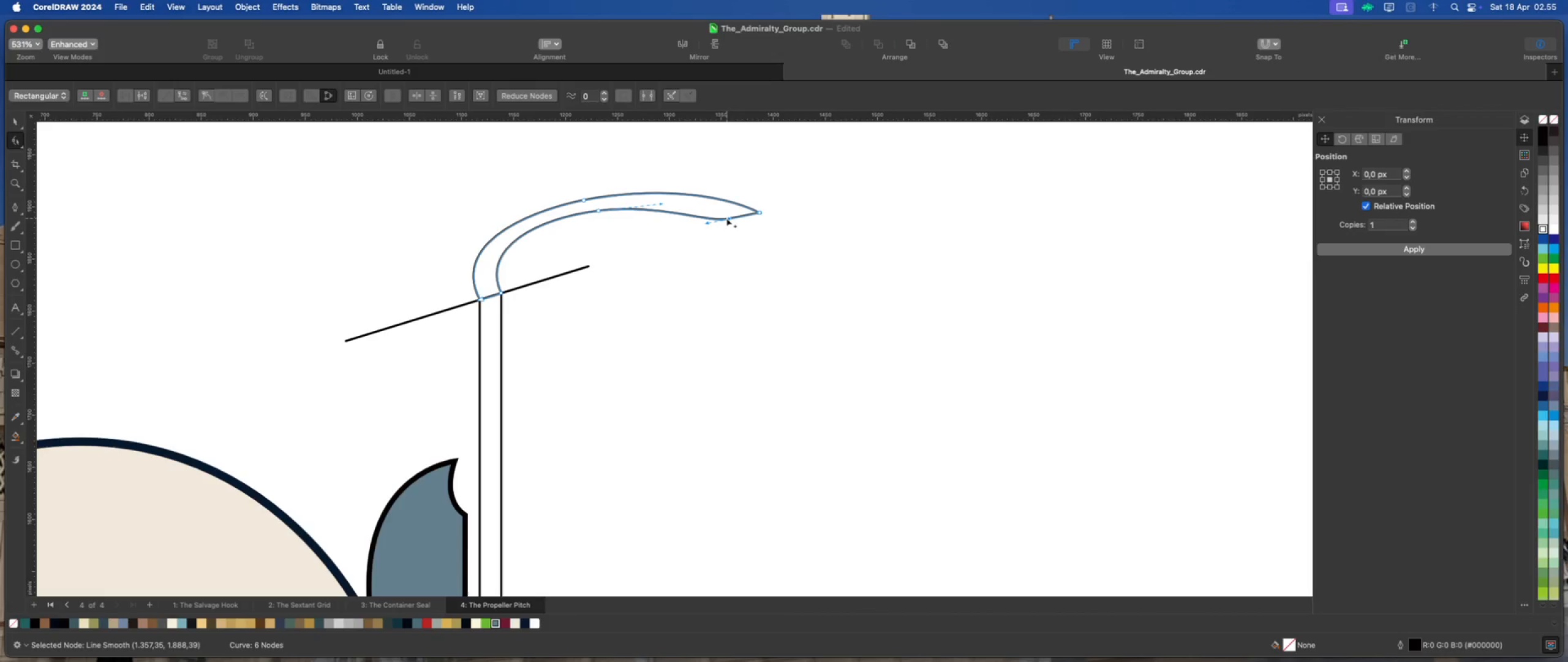 
right_click([726, 218])
 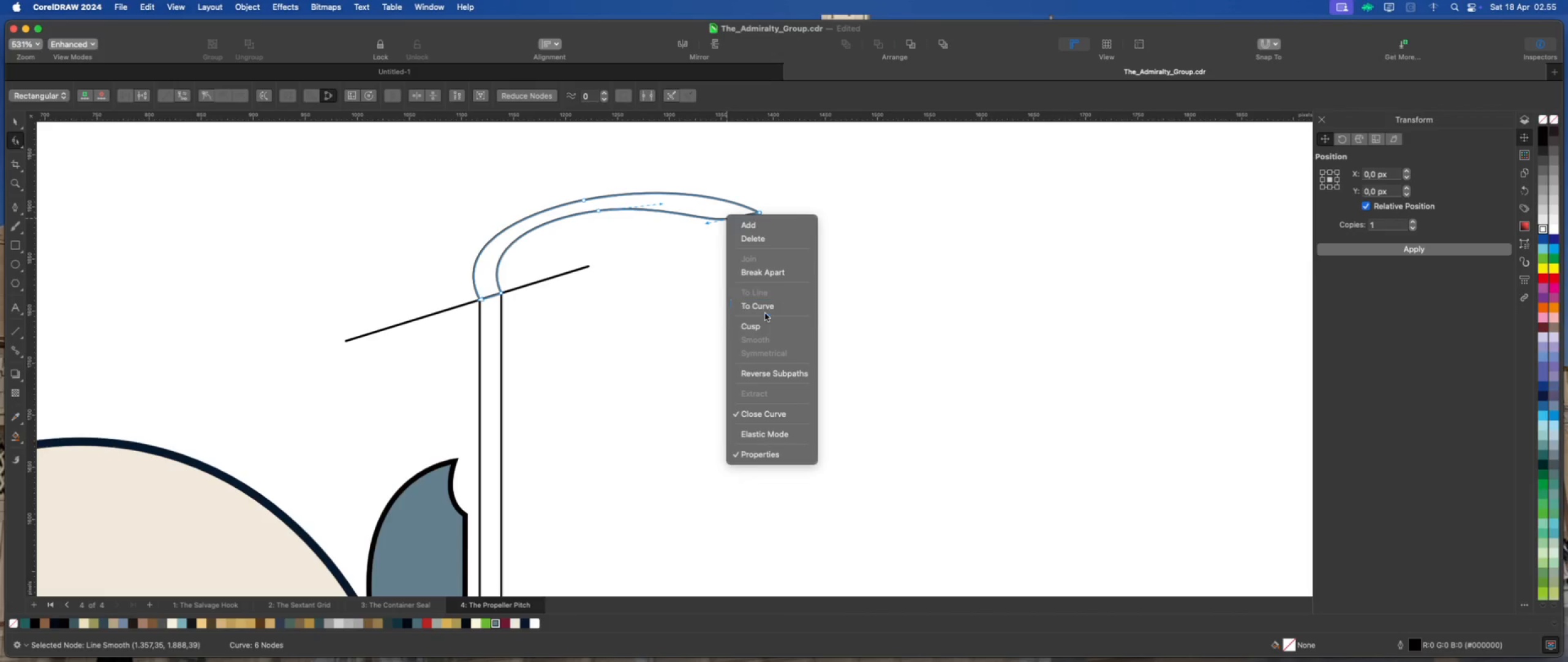 
left_click([767, 325])
 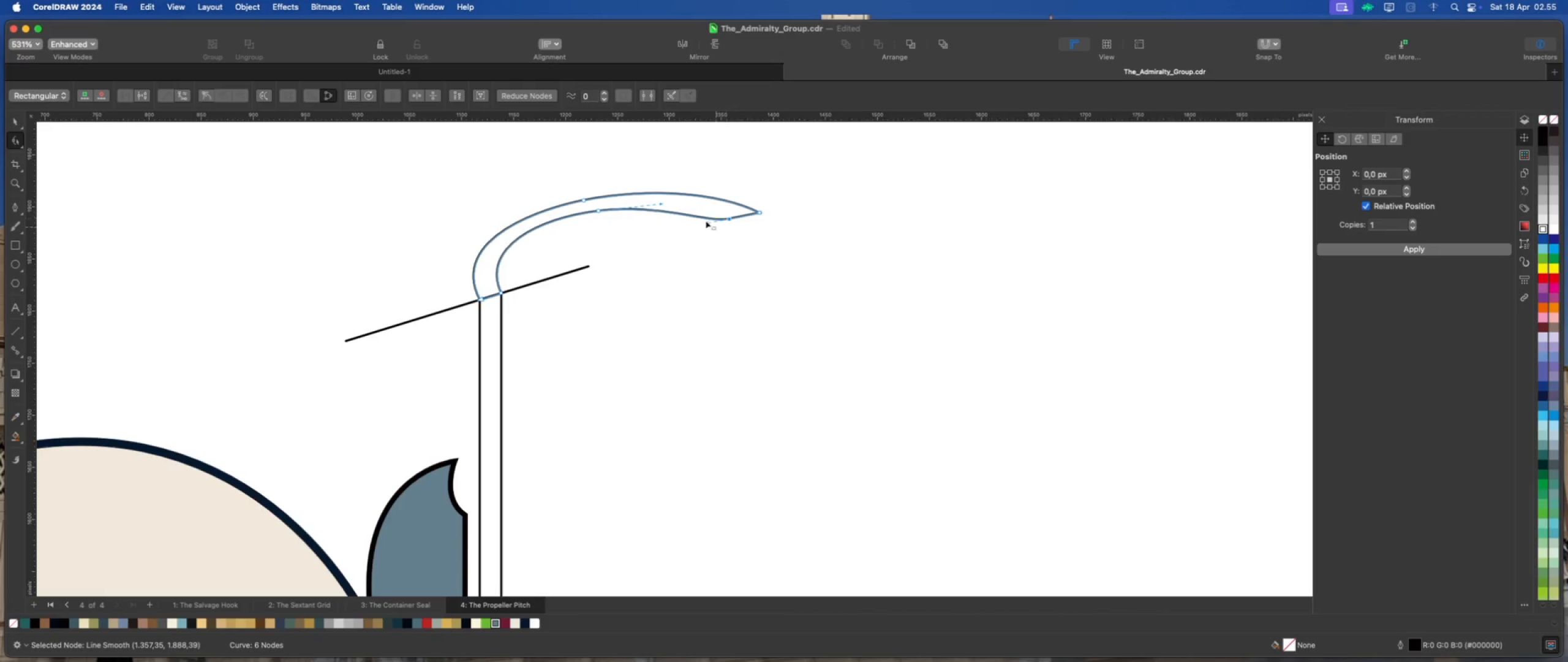 
left_click_drag(start_coordinate=[706, 221], to_coordinate=[695, 200])
 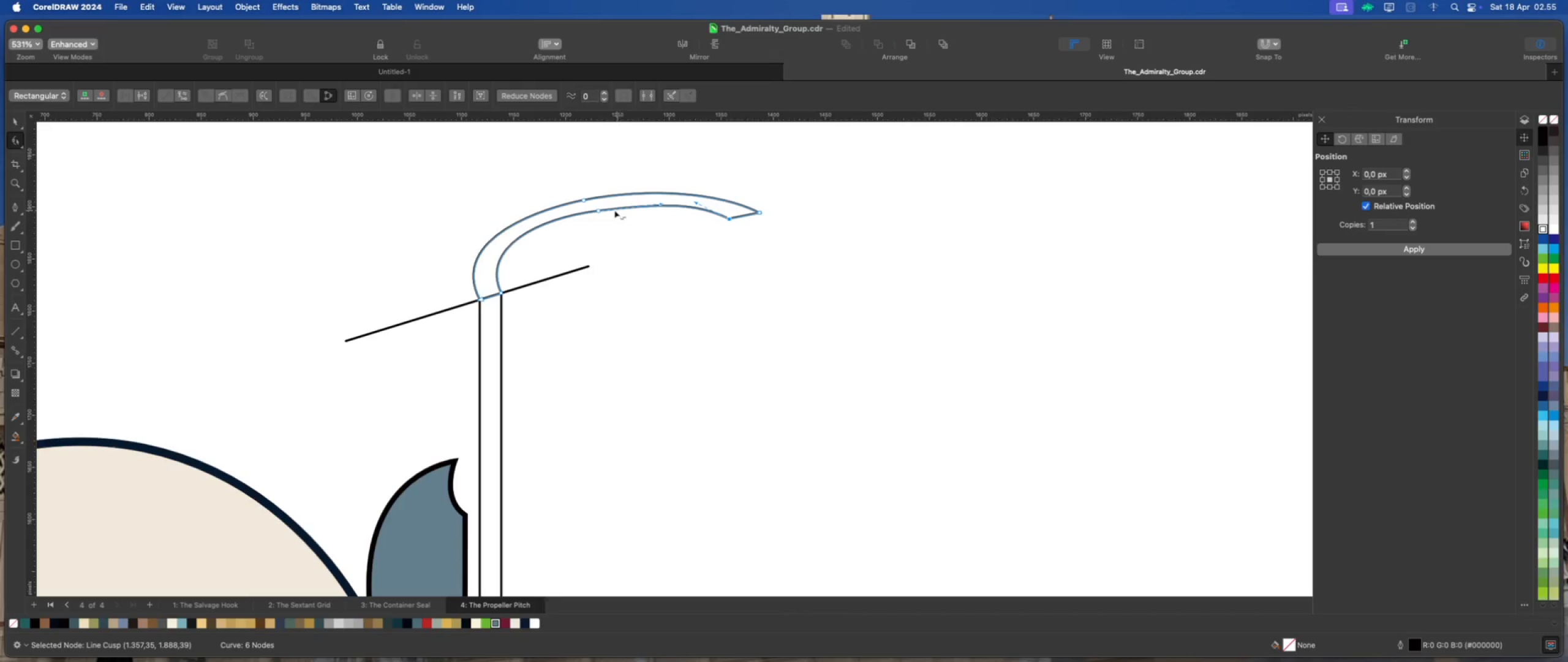 
left_click([598, 210])
 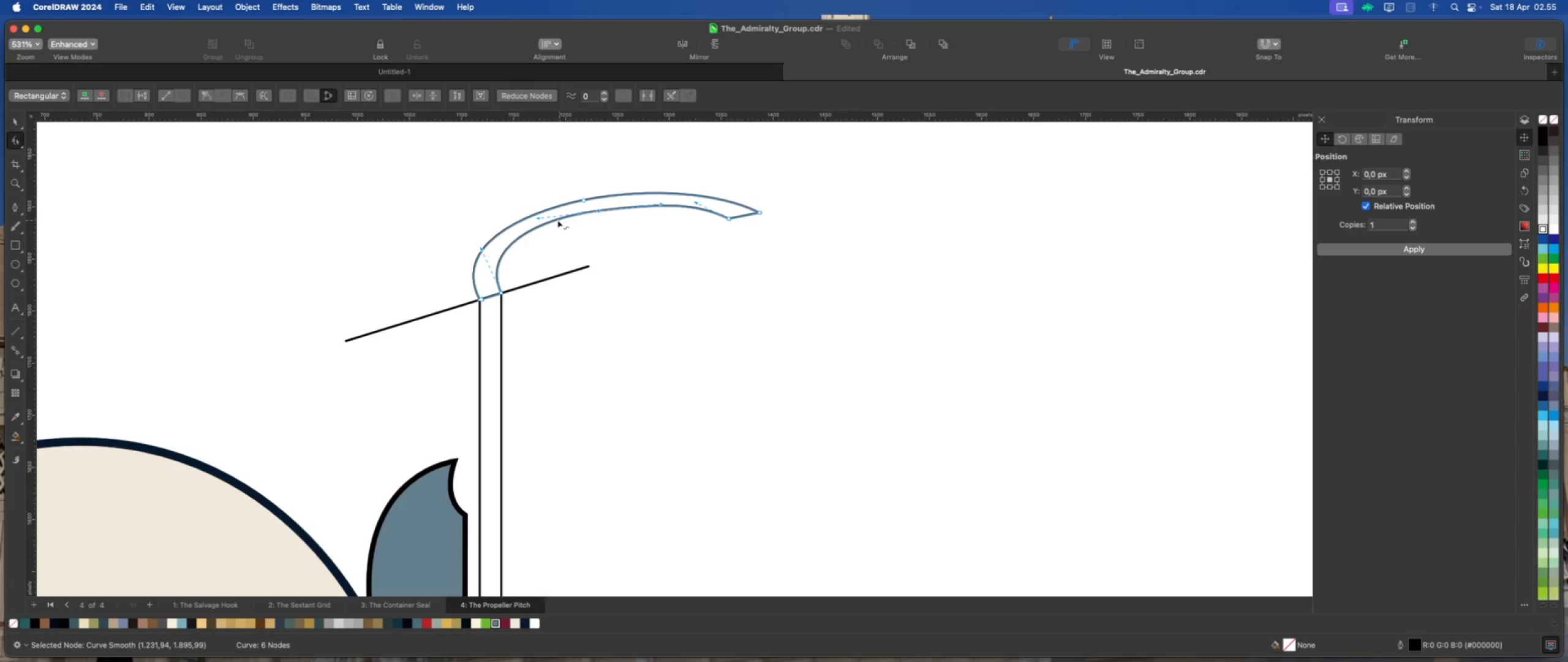 
double_click([553, 221])
 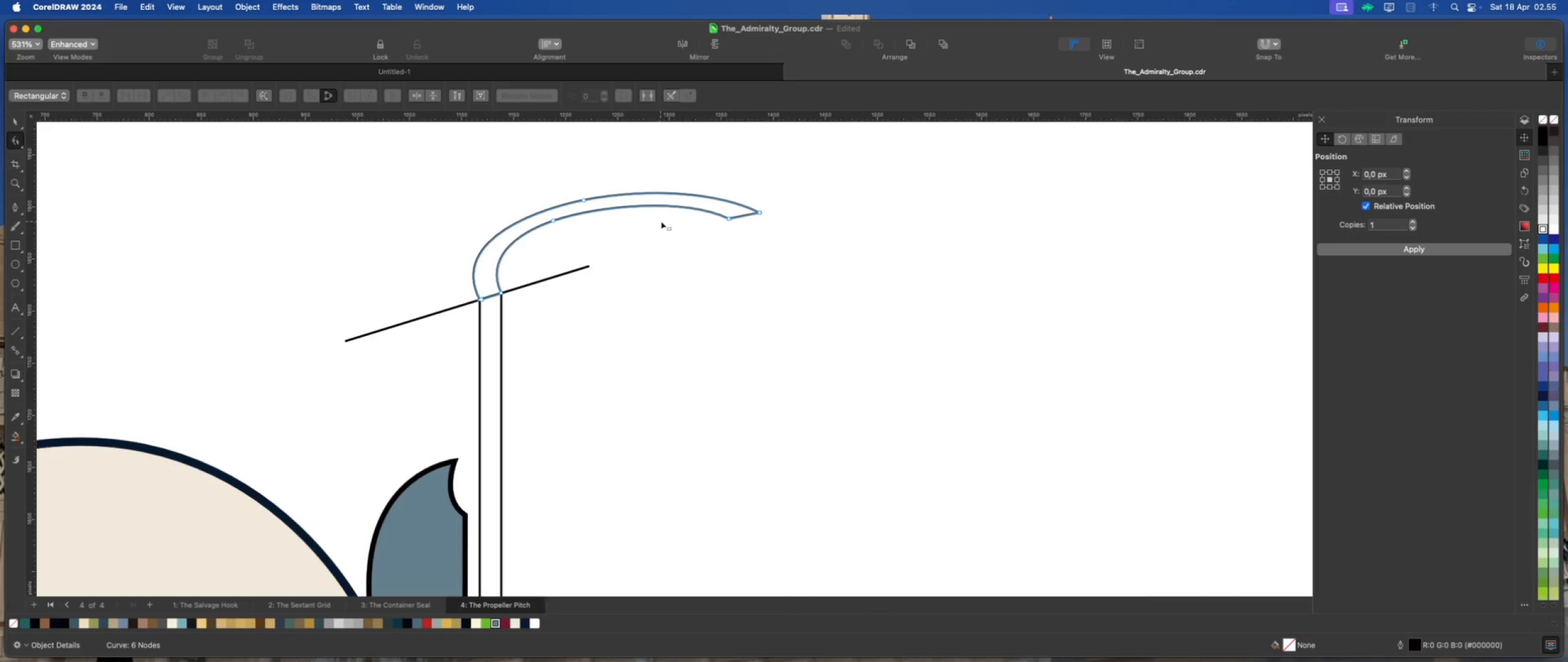 
left_click([731, 218])
 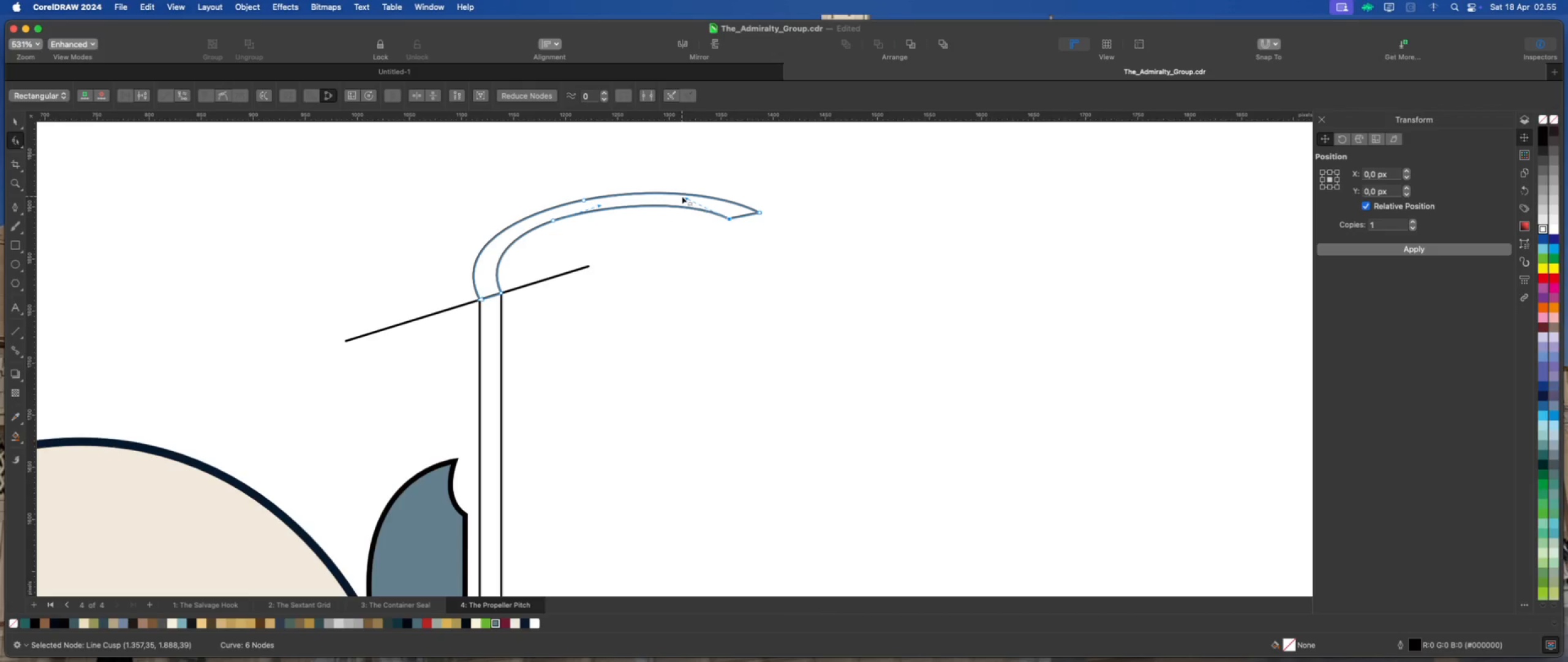 
left_click_drag(start_coordinate=[683, 197], to_coordinate=[673, 193])
 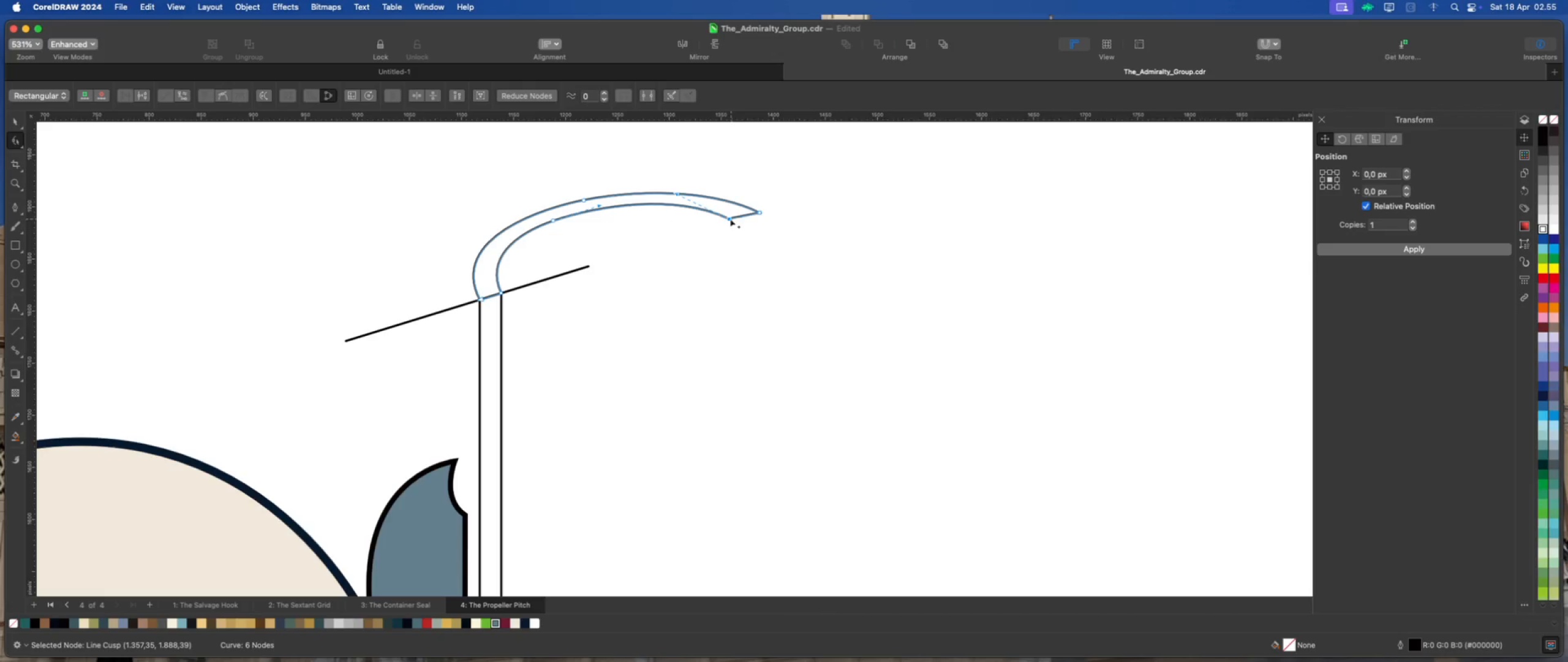 
left_click_drag(start_coordinate=[728, 219], to_coordinate=[739, 216])
 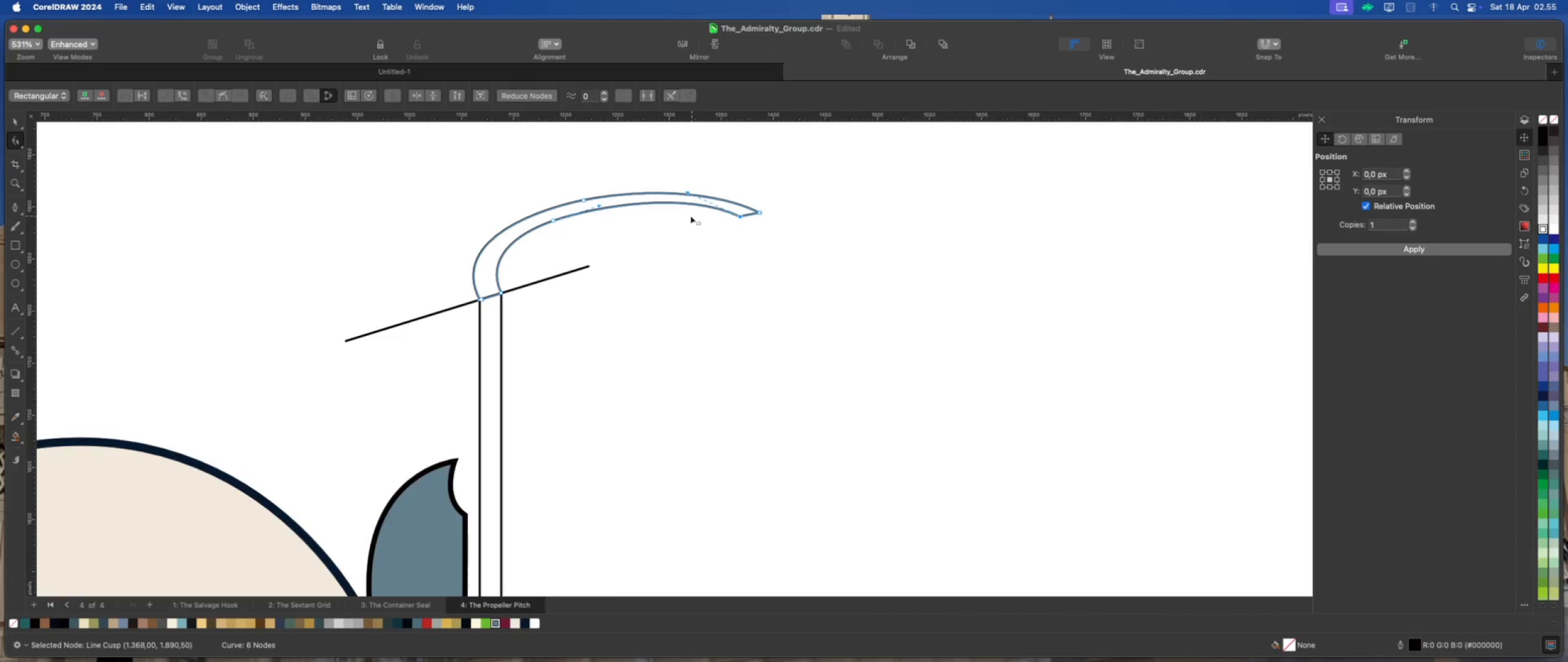 
scroll: coordinate [668, 222], scroll_direction: down, amount: 4.0
 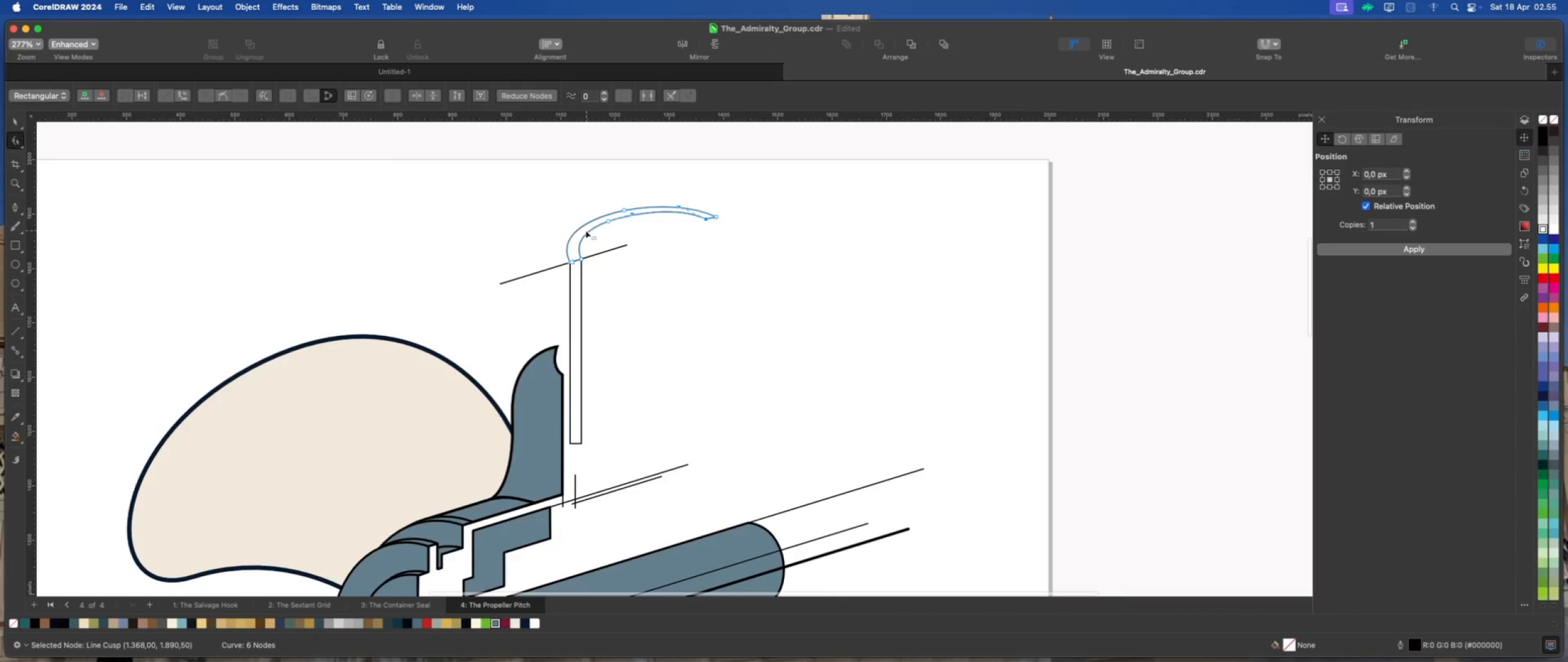 
scroll: coordinate [658, 214], scroll_direction: up, amount: 6.0
 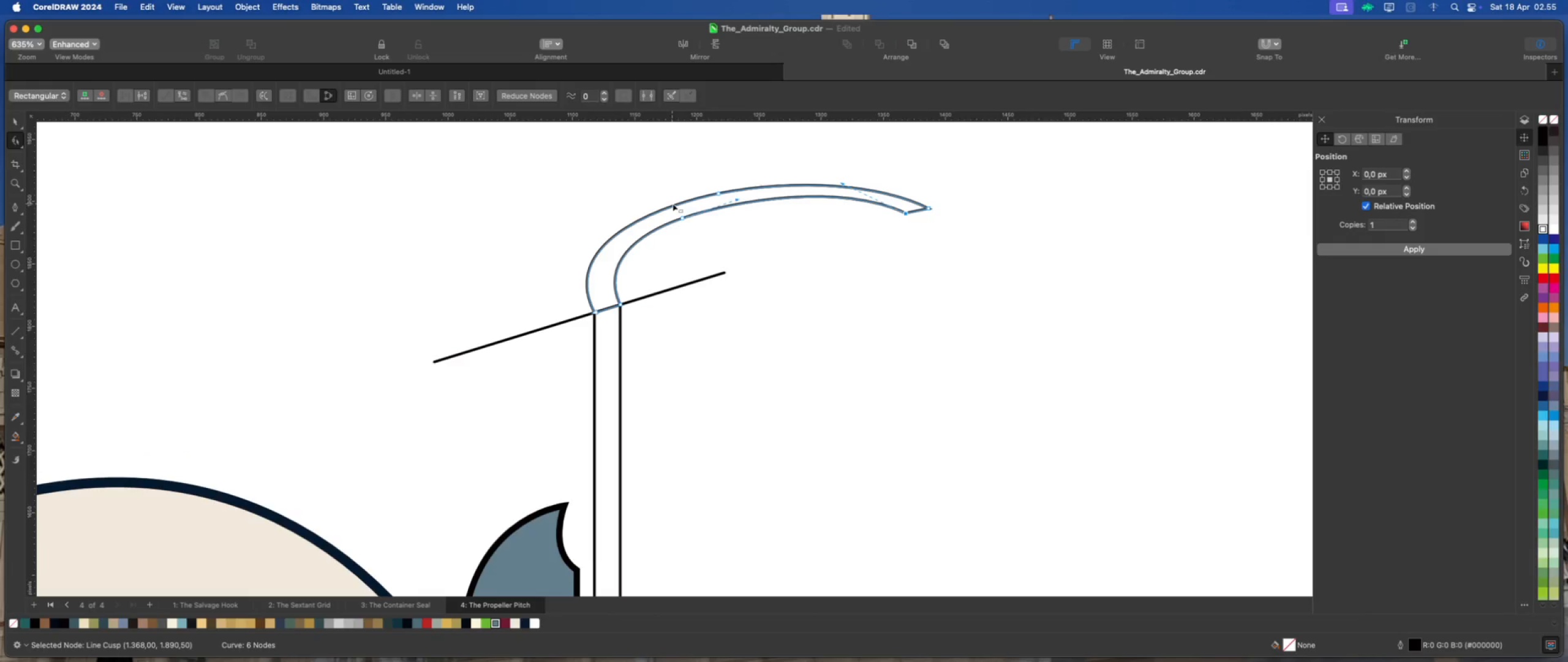 
left_click([717, 191])
 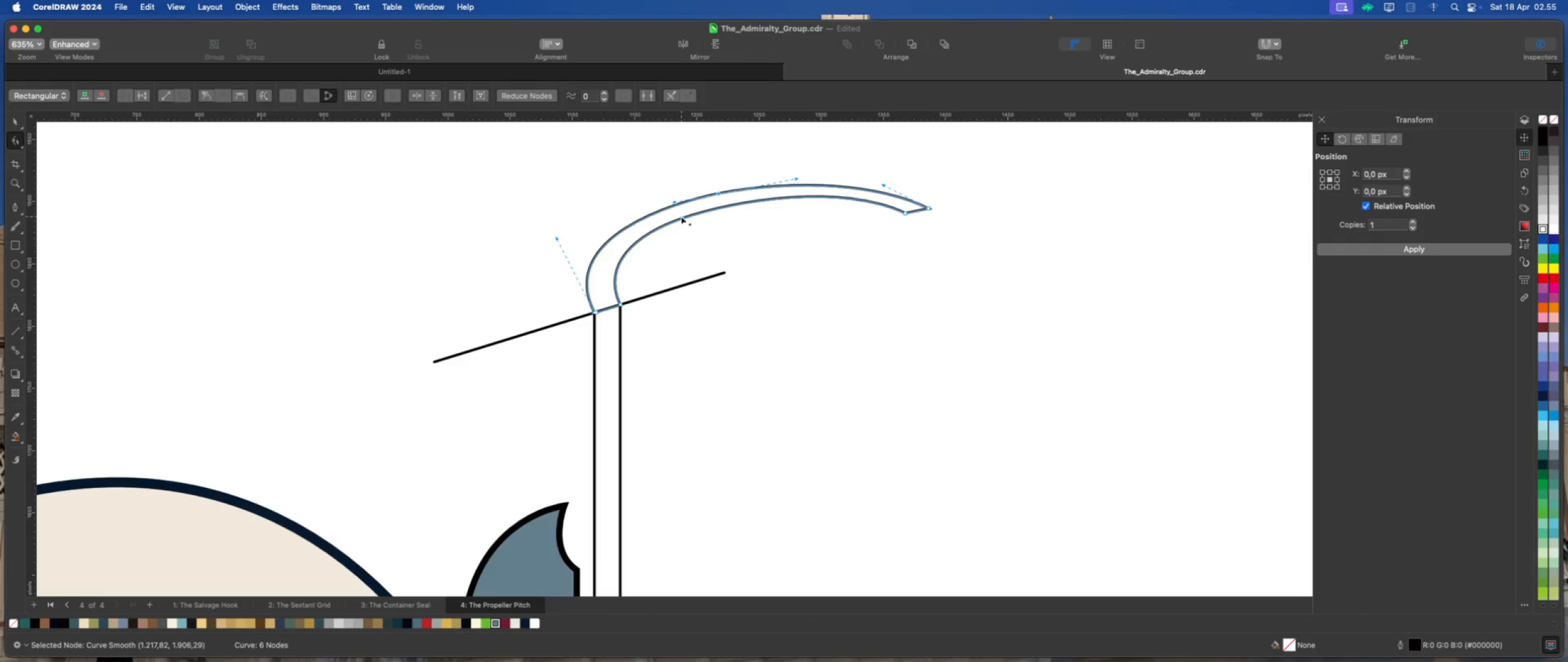 
left_click([681, 216])
 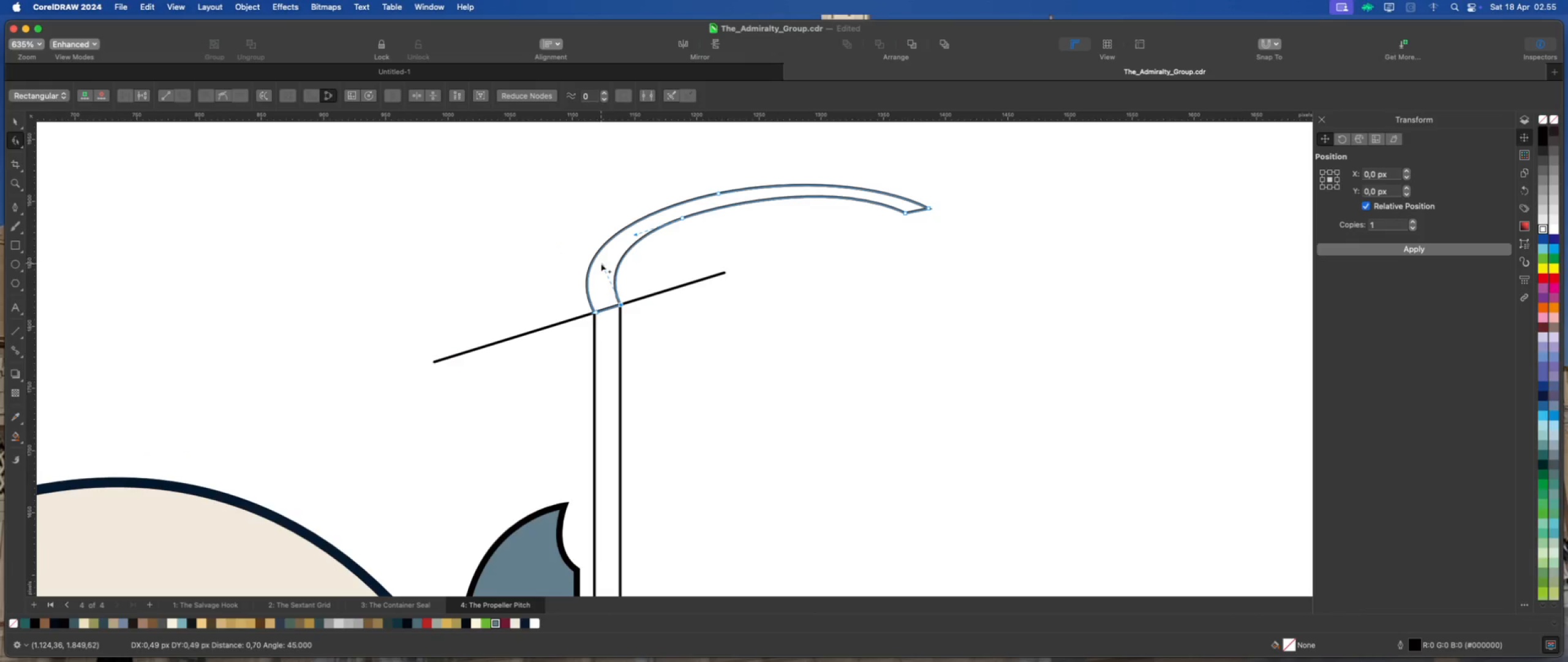 
scroll: coordinate [597, 262], scroll_direction: down, amount: 3.0
 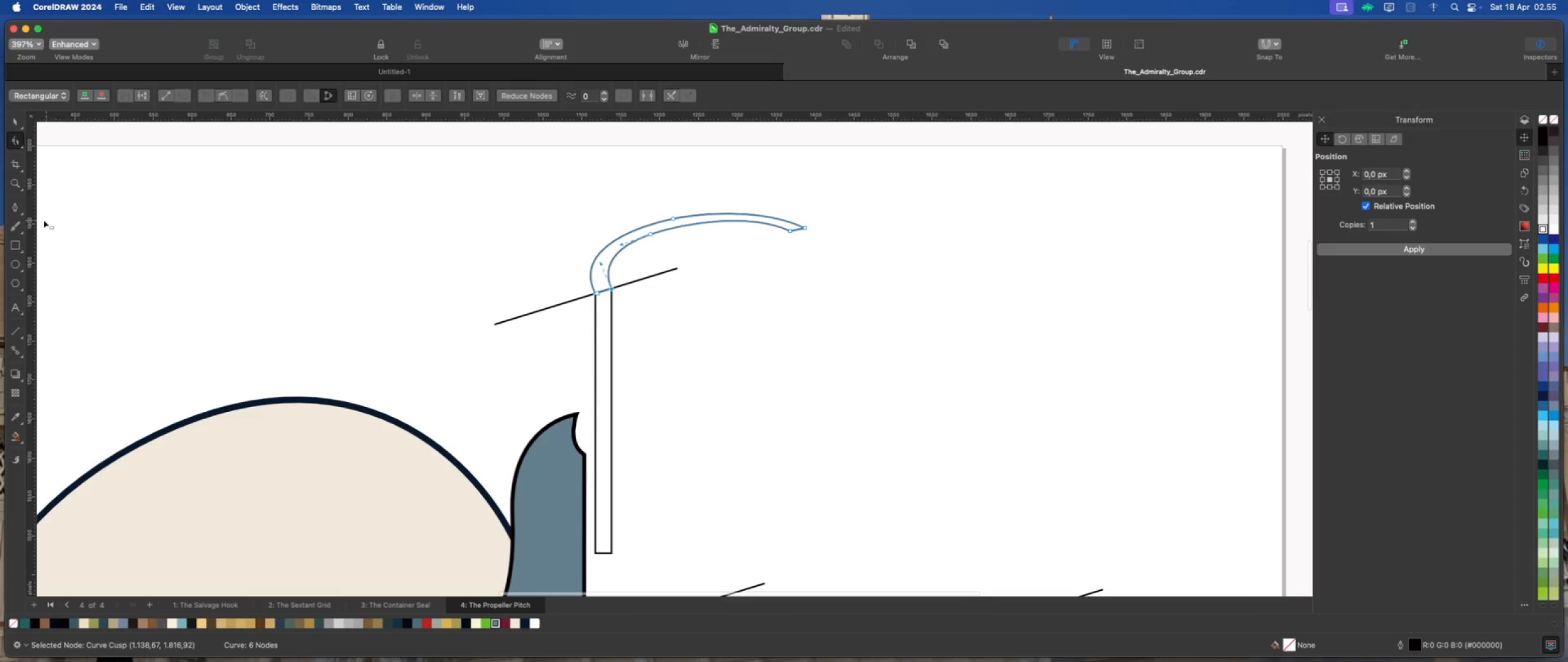 
left_click([17, 208])
 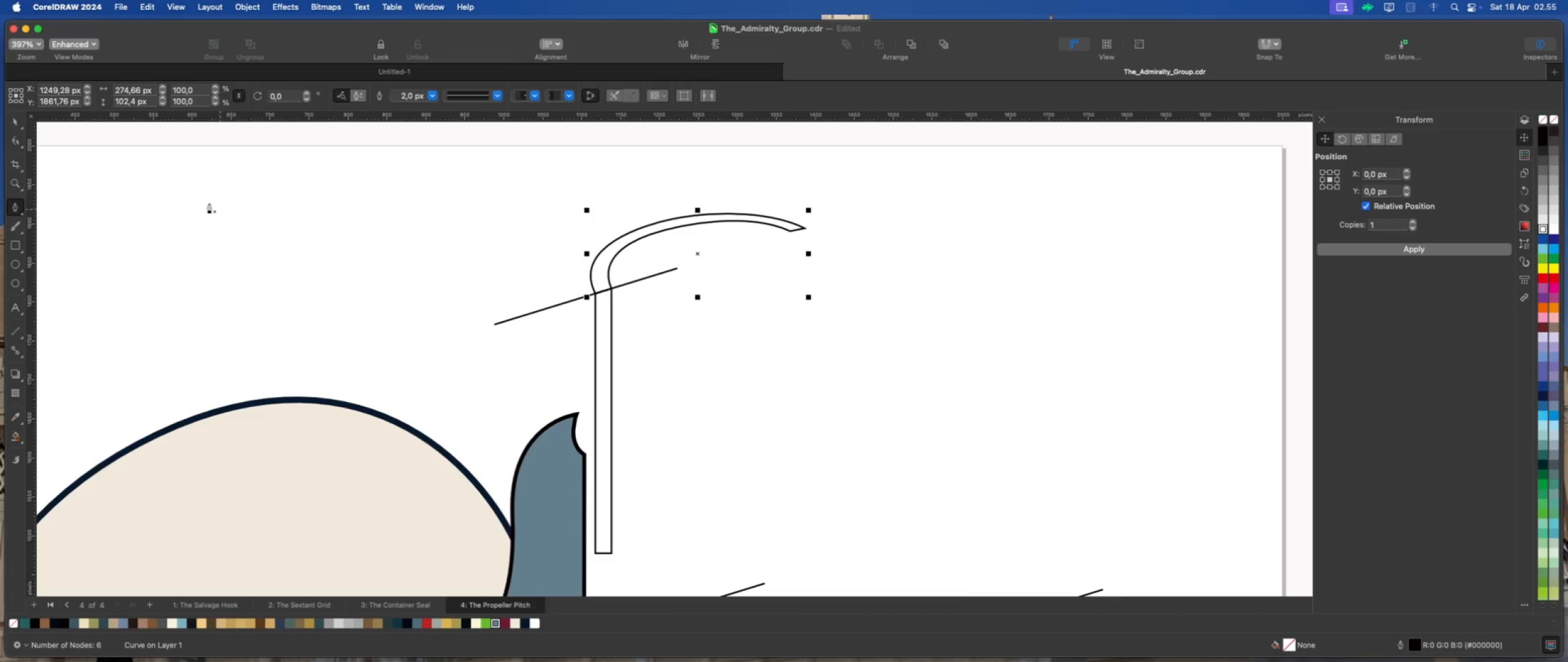 
left_click([20, 123])
 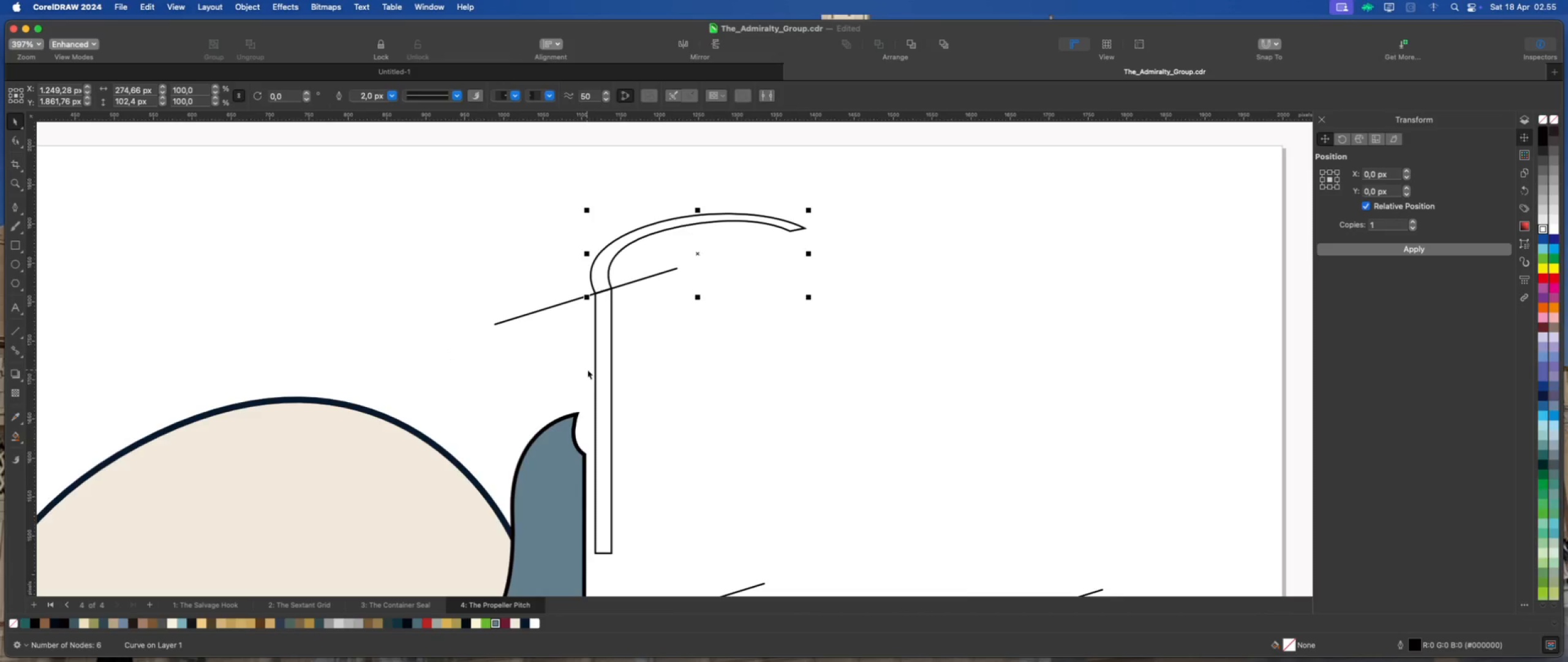 
left_click([606, 363])
 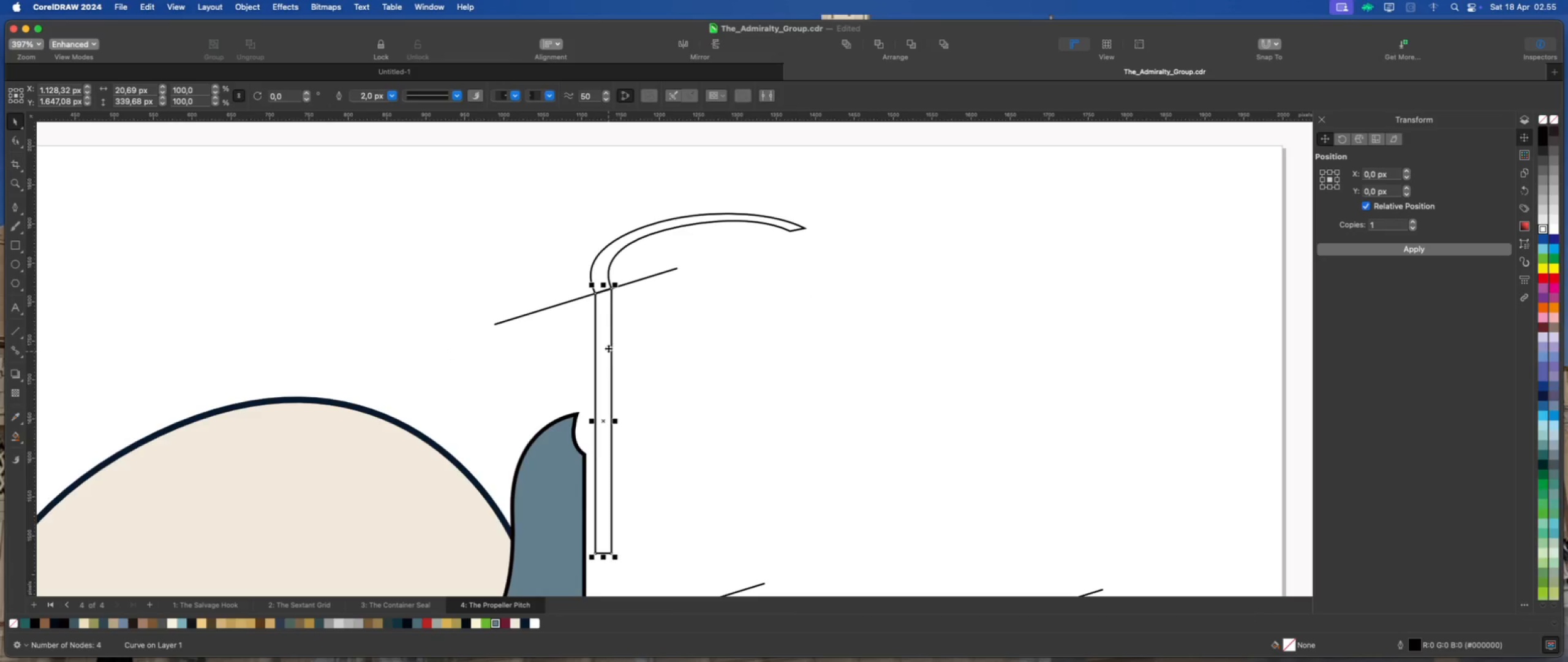 
hold_key(key=ShiftLeft, duration=0.84)
left_click([606, 259])
 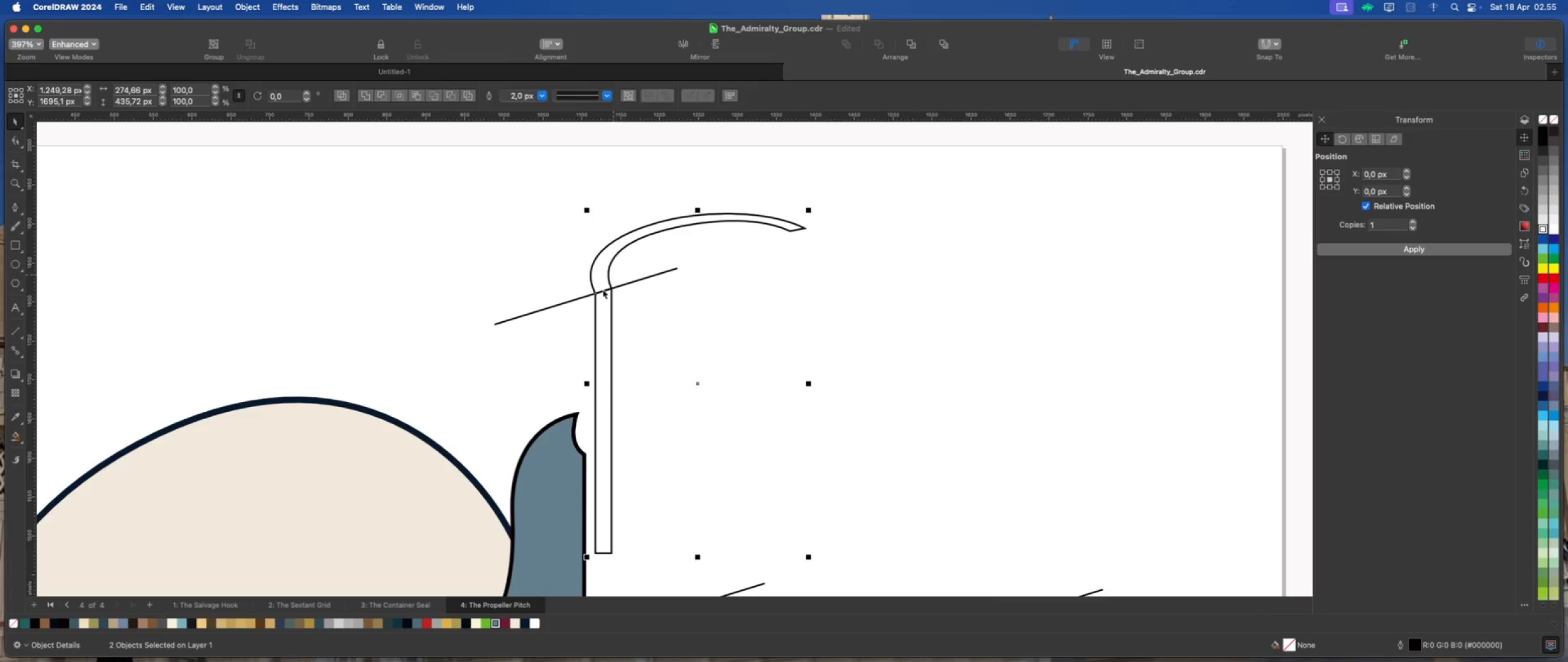 
hold_key(key=ShiftLeft, duration=0.87)
left_click([578, 299])
 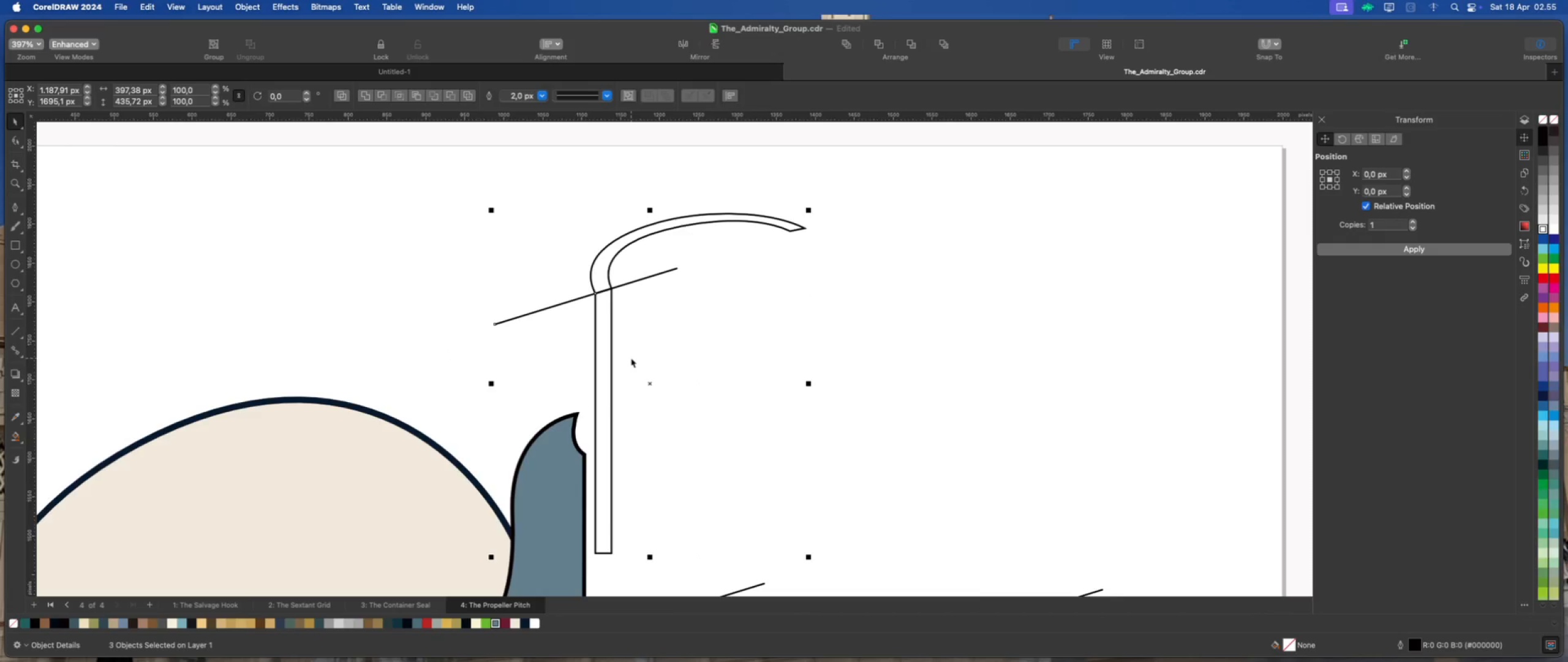 
key(ArrowLeft)
 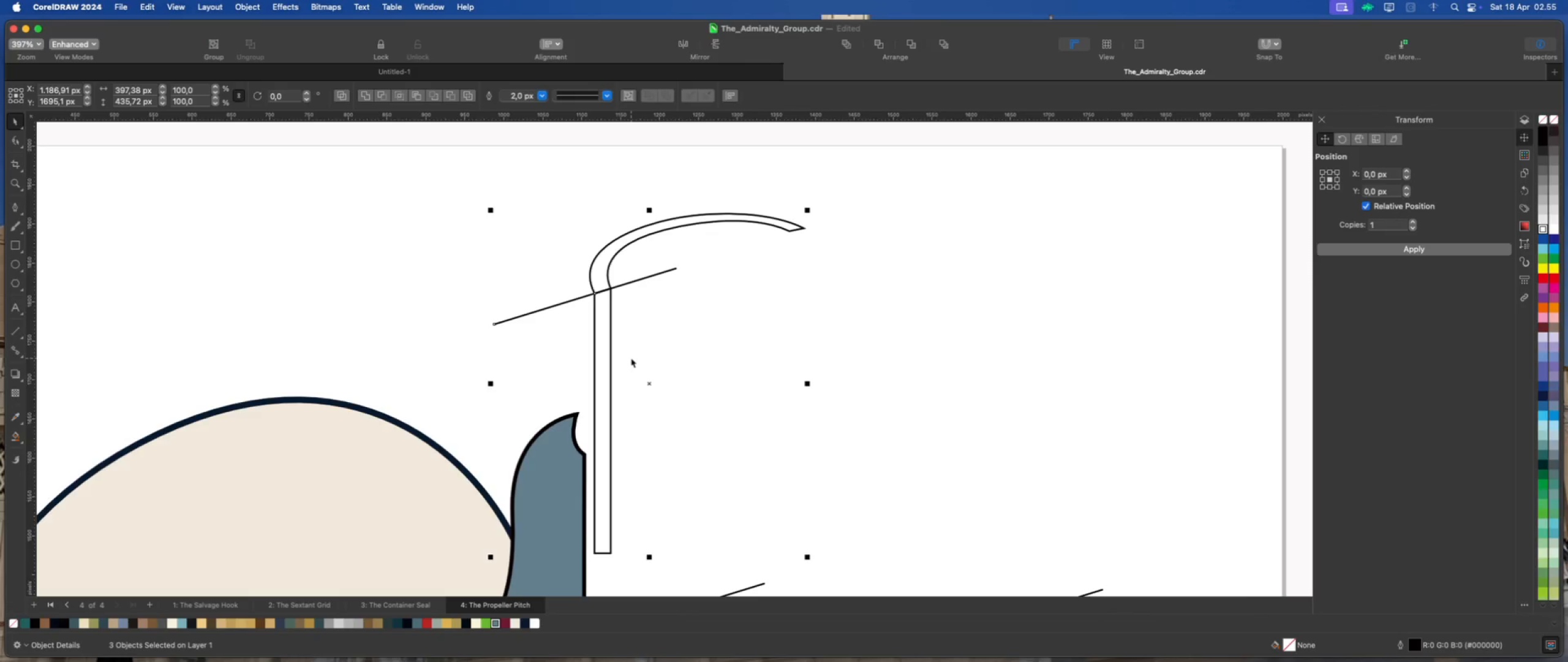 
key(ArrowLeft)
 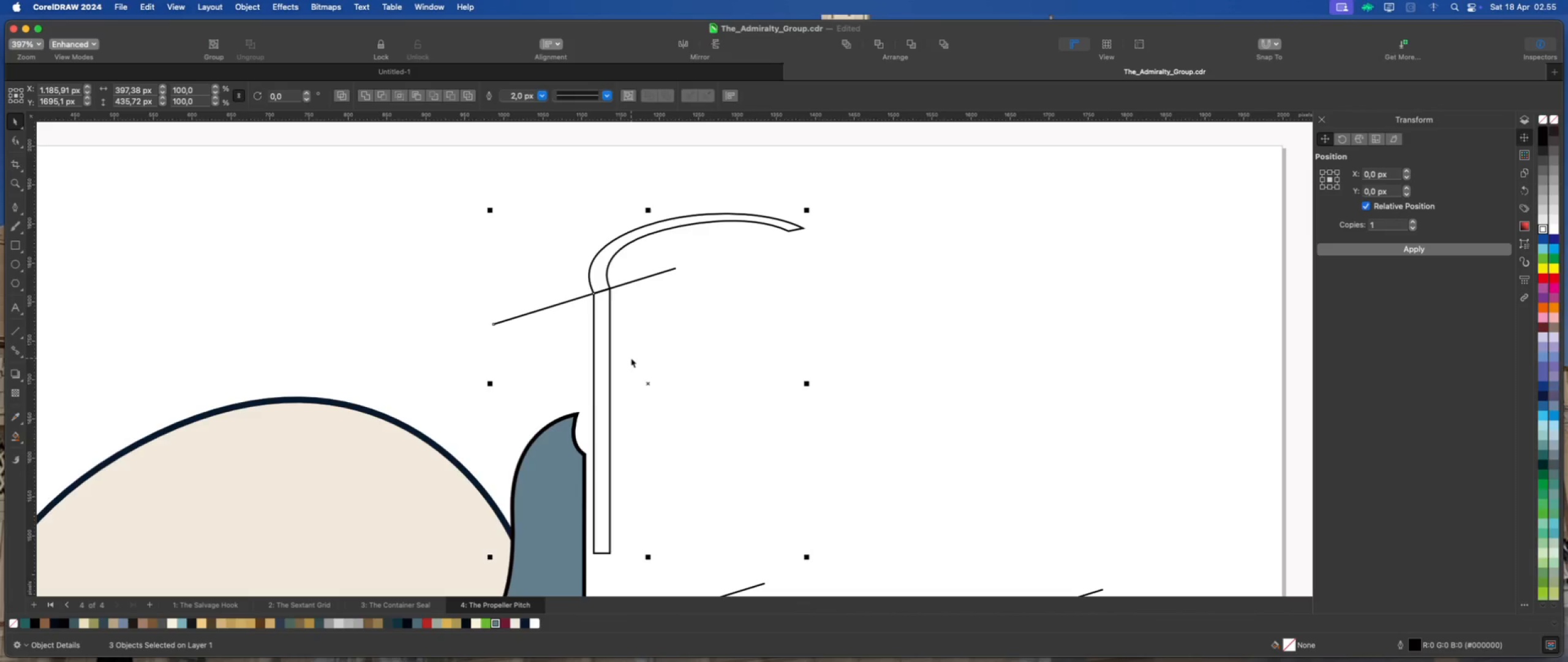 
key(ArrowLeft)
 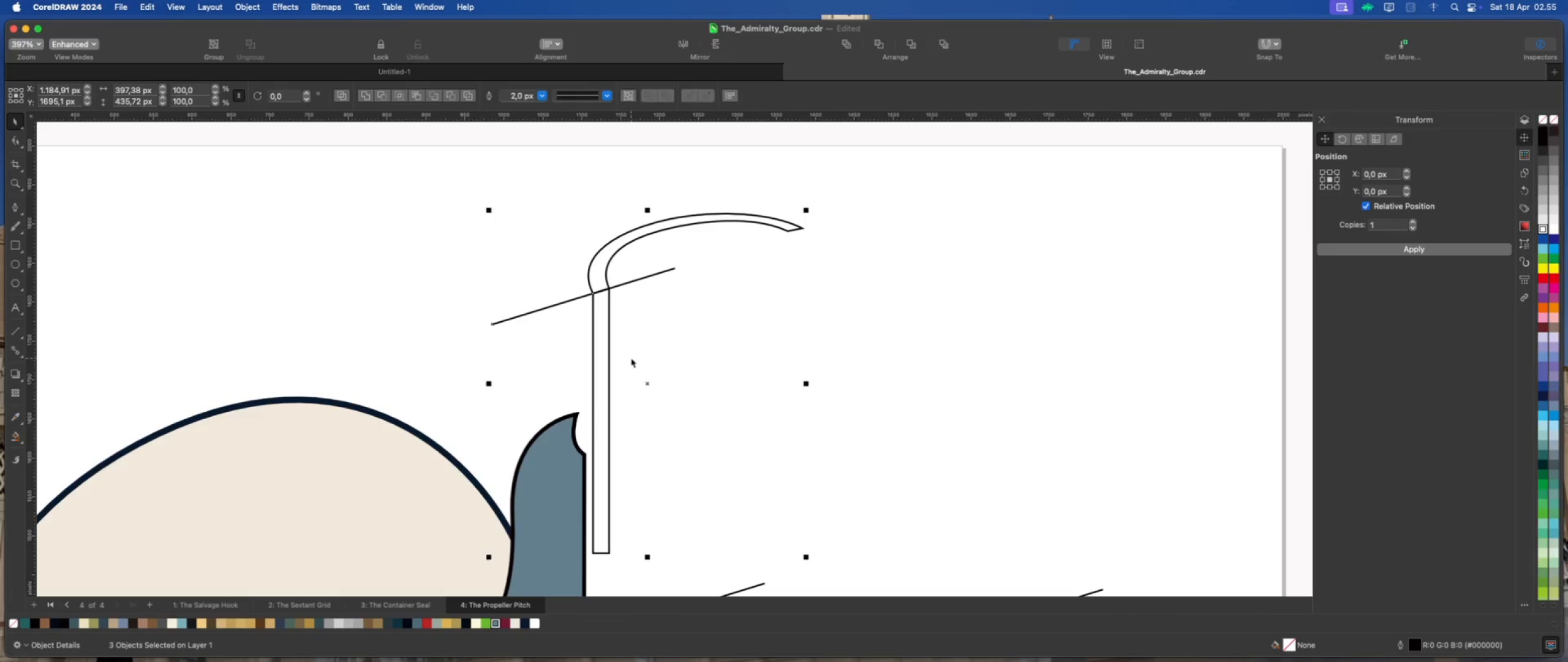 
key(ArrowLeft)
 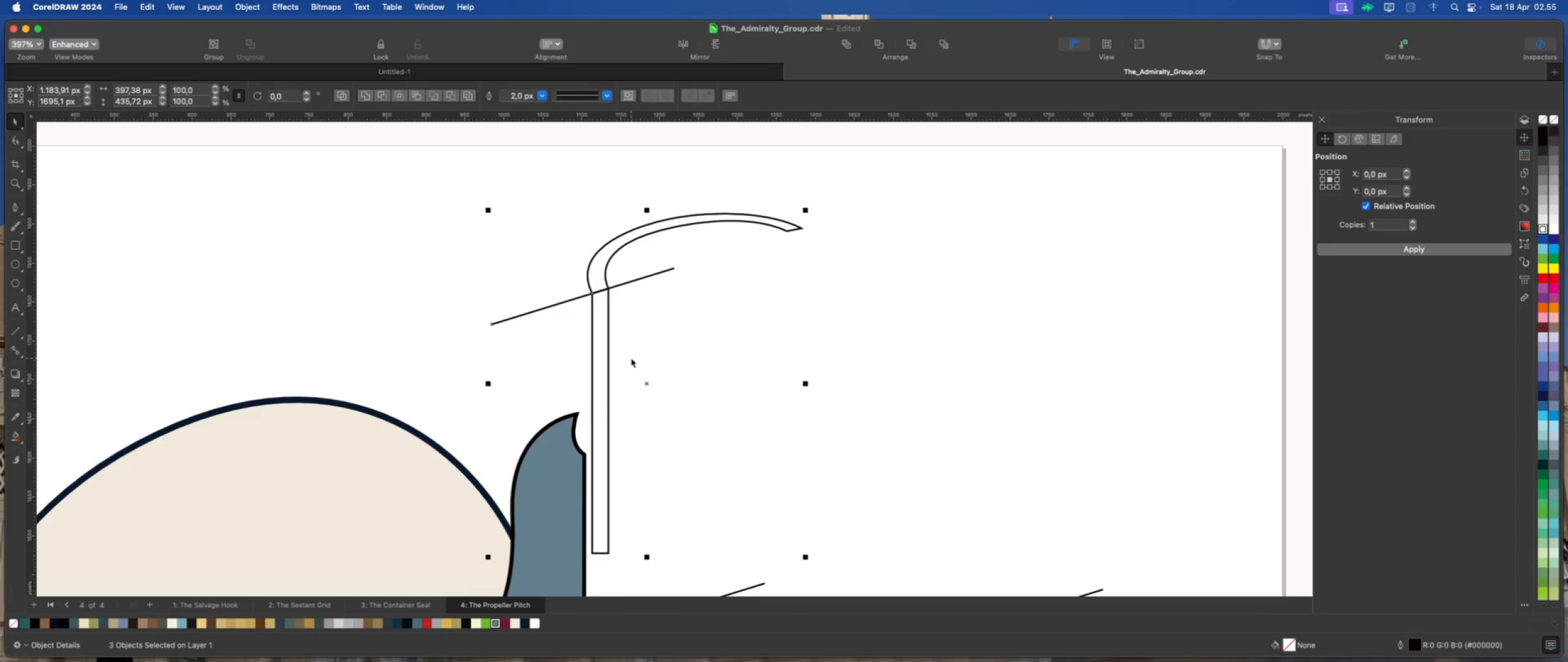 
key(ArrowLeft)
 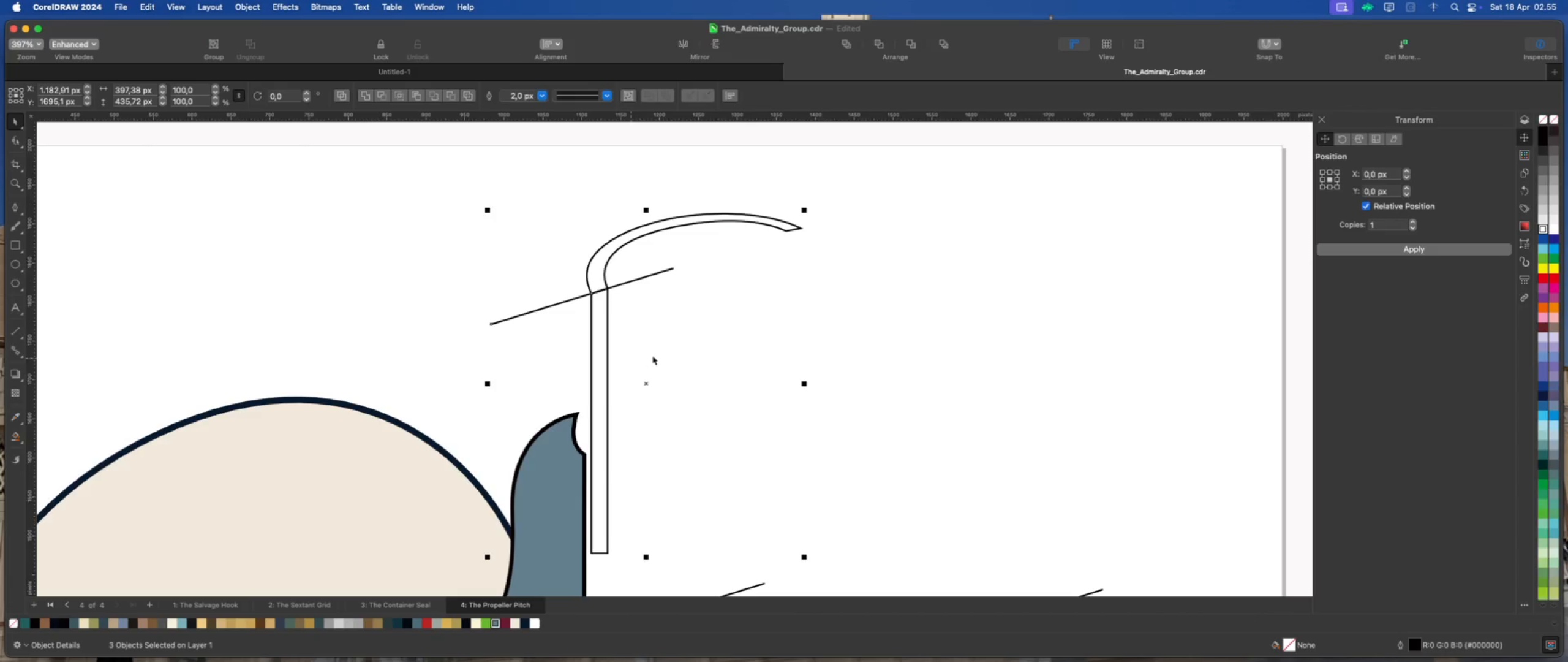 
left_click([653, 356])
 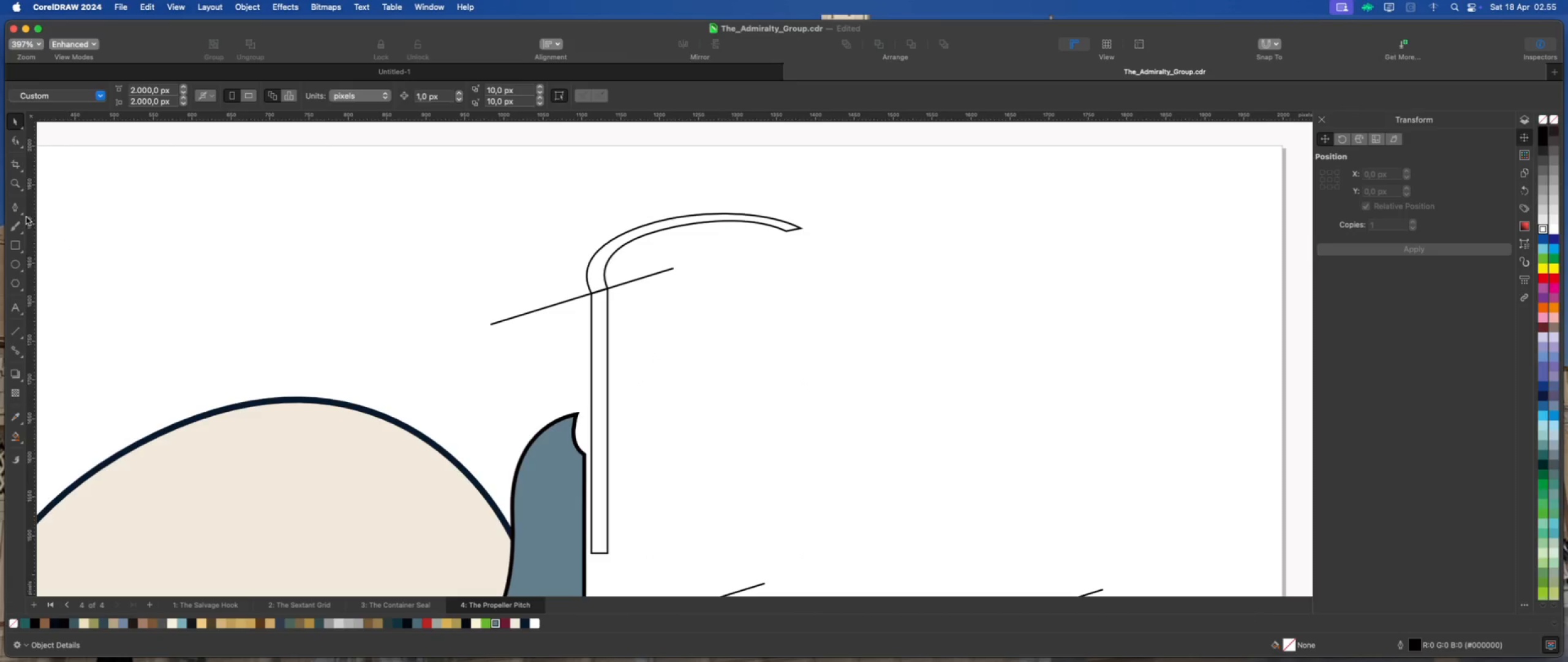 
left_click([12, 205])
 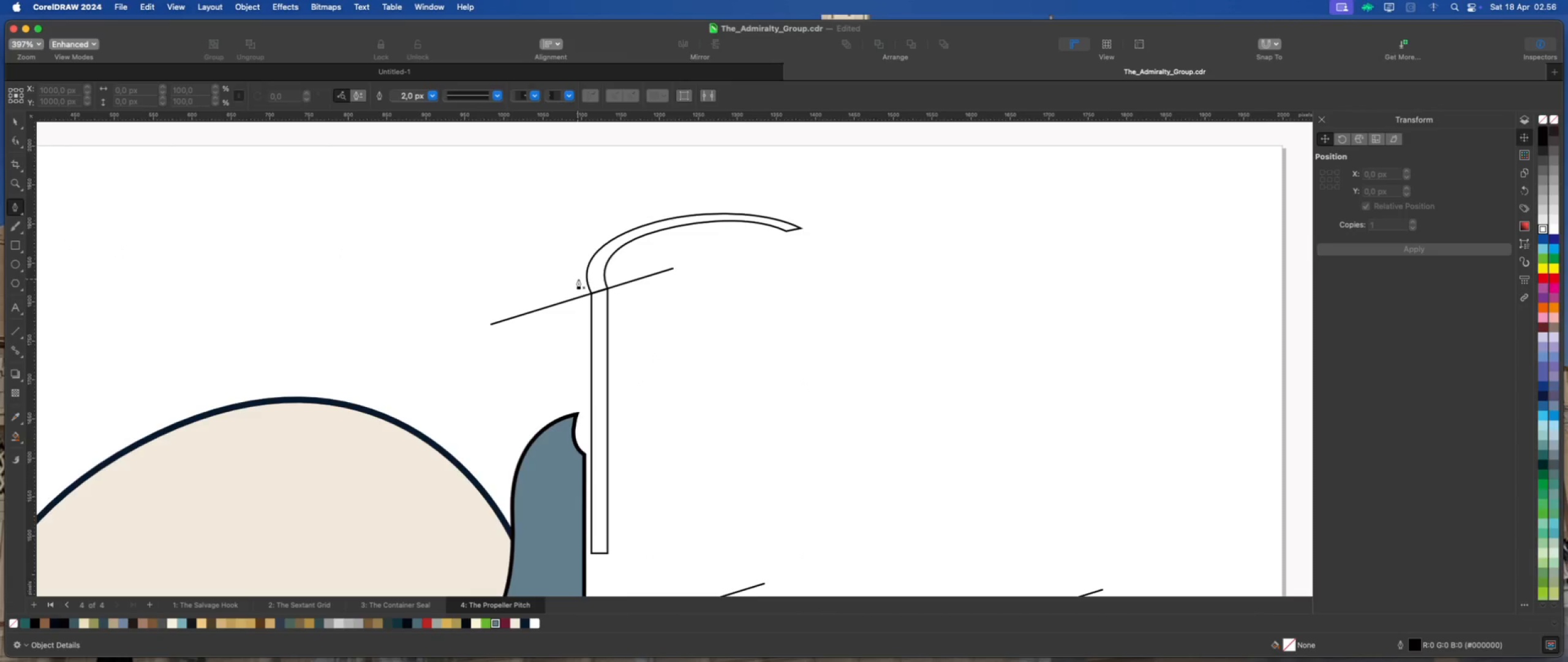 
wait(7.61)
 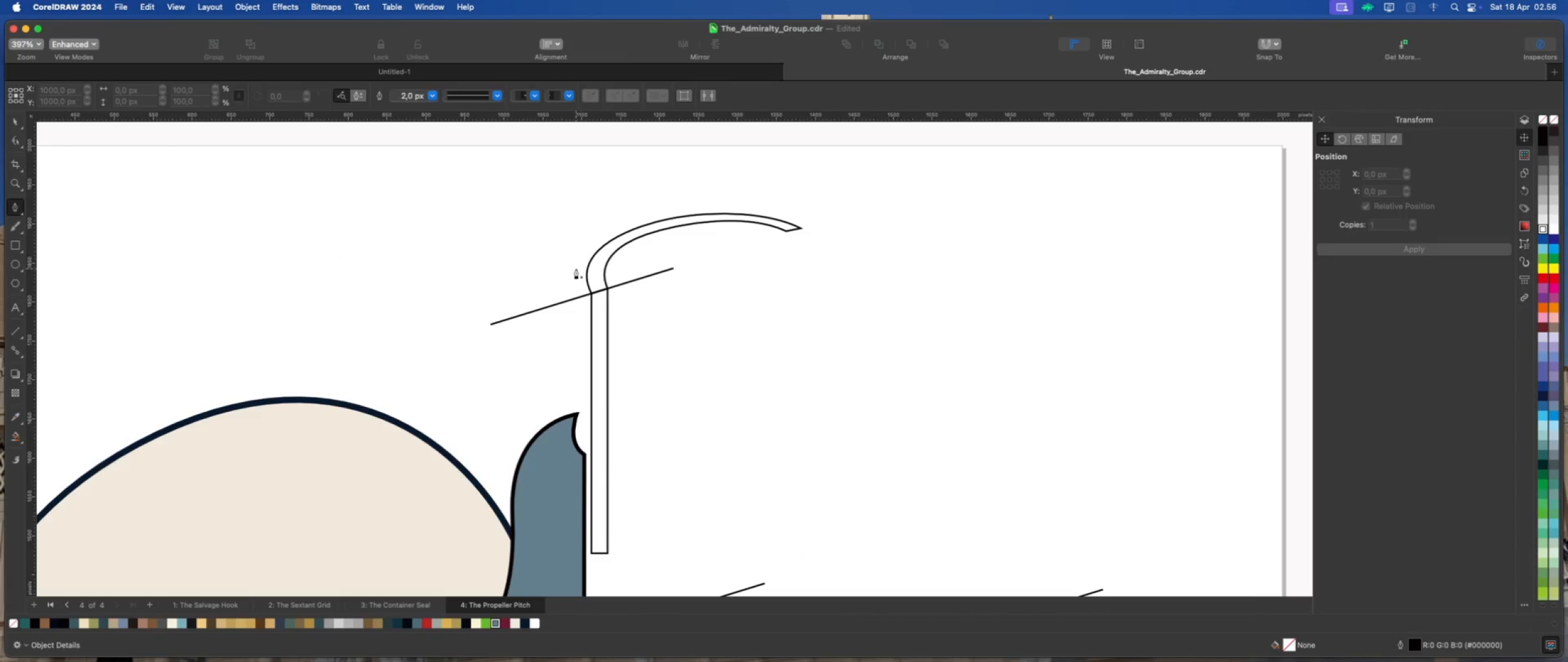 
left_click([576, 413])
 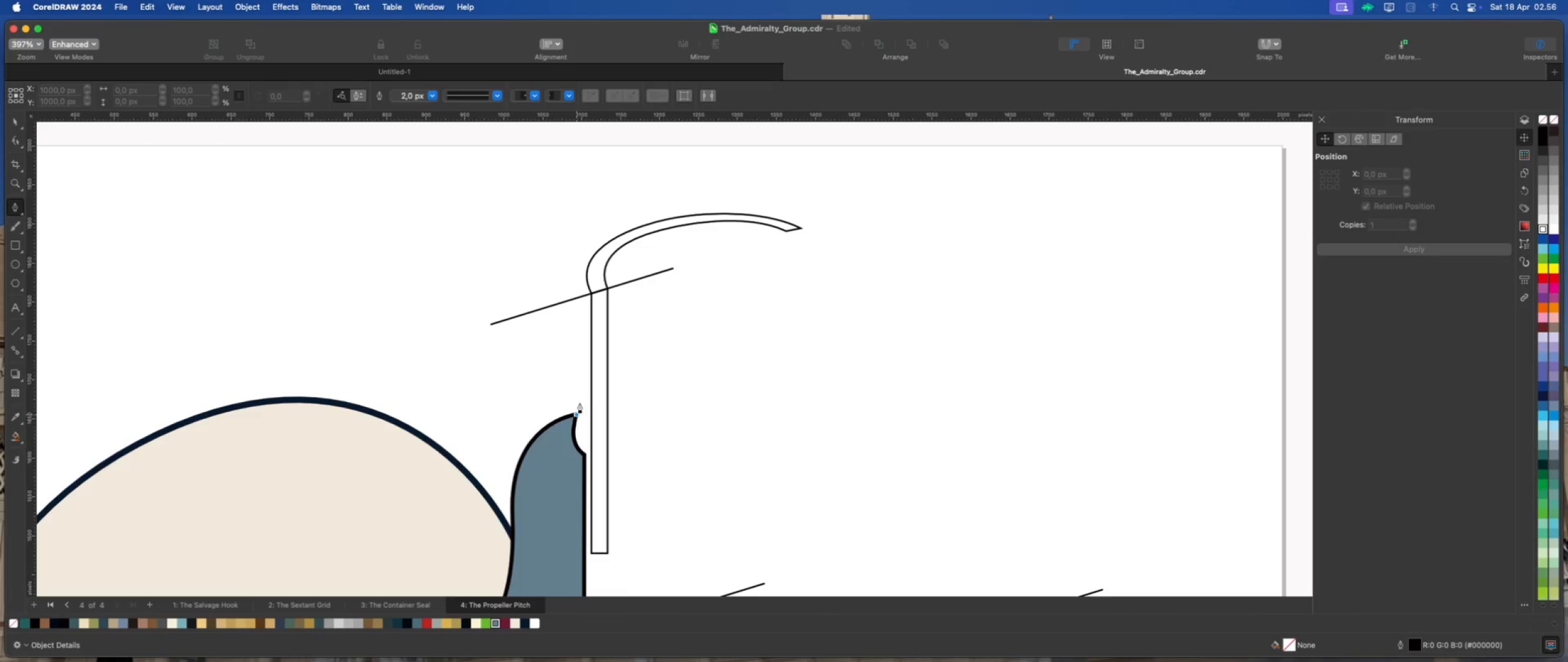 
hold_key(key=ShiftLeft, duration=3.65)
 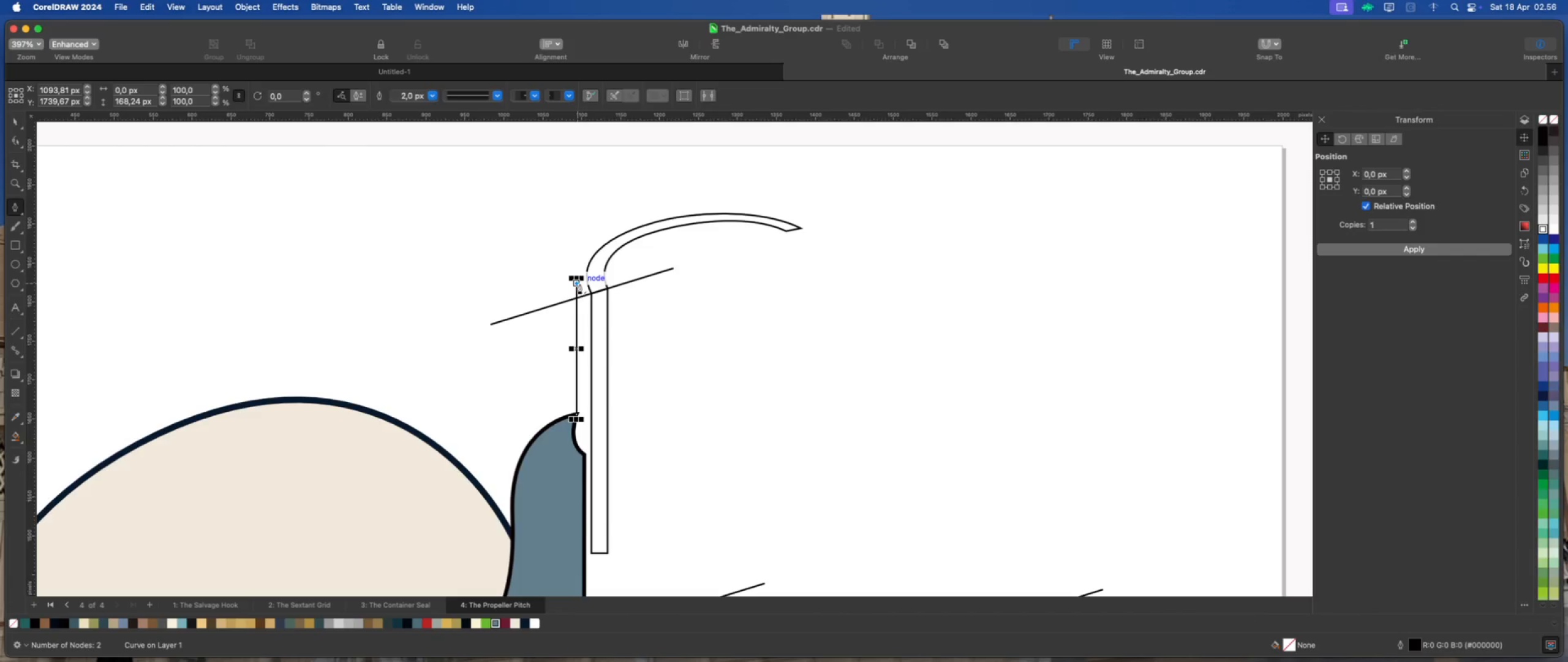 
scroll: coordinate [579, 284], scroll_direction: up, amount: 3.0
 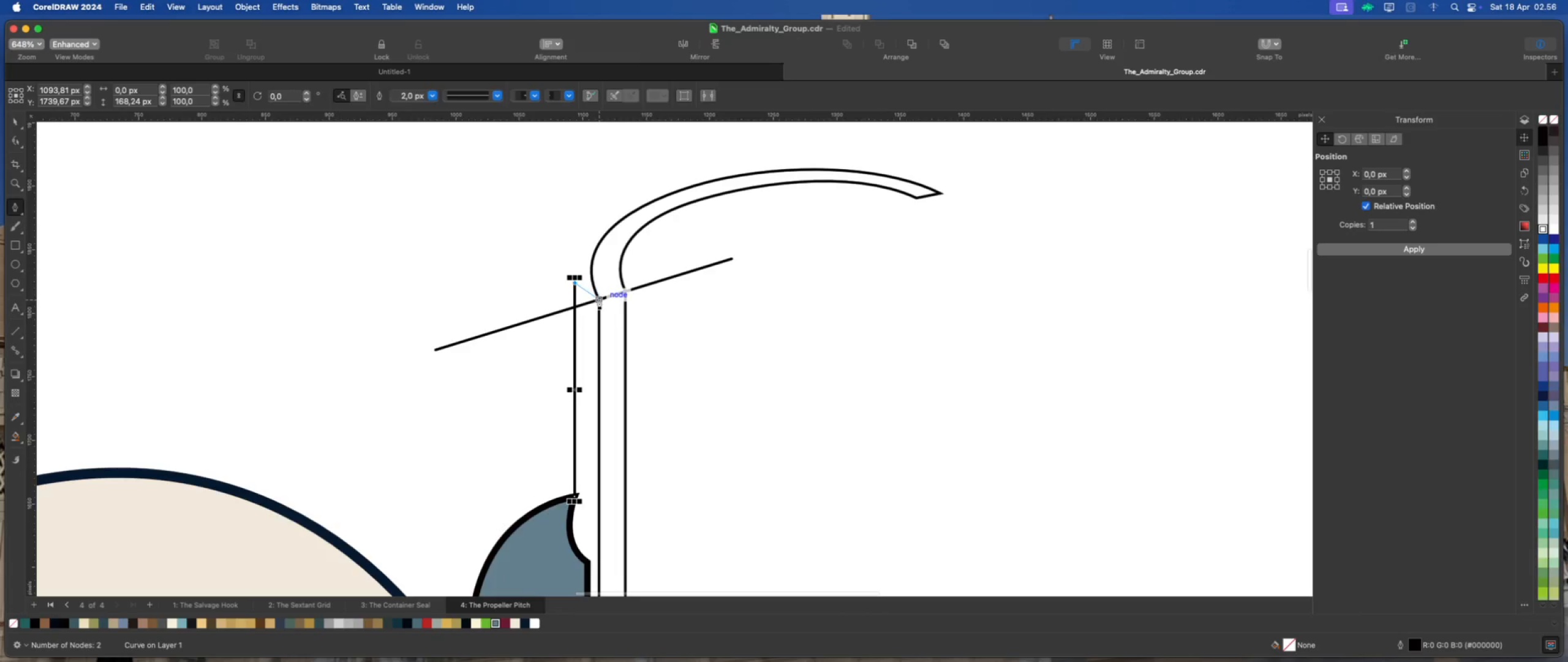 
left_click_drag(start_coordinate=[599, 300], to_coordinate=[617, 307])
 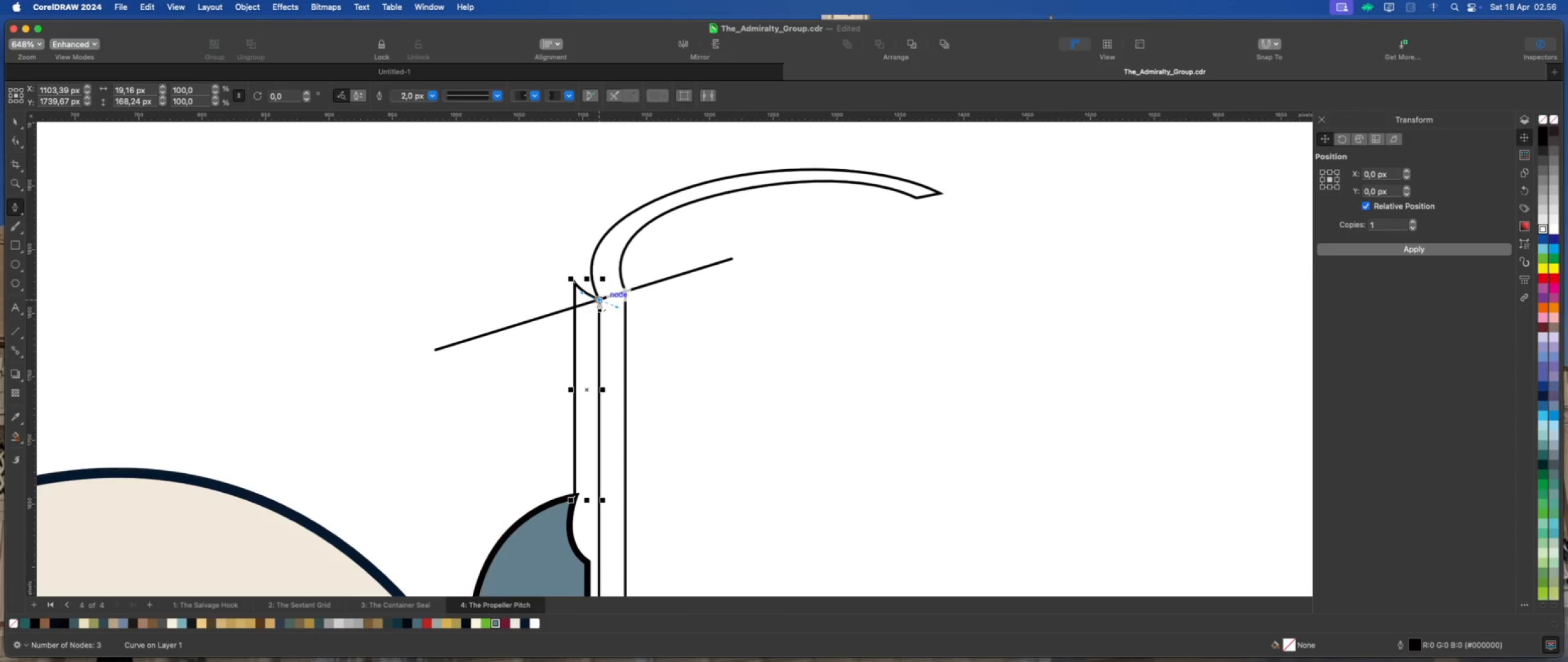 
hold_key(key=OptionLeft, duration=1.16)
left_click([601, 299])
 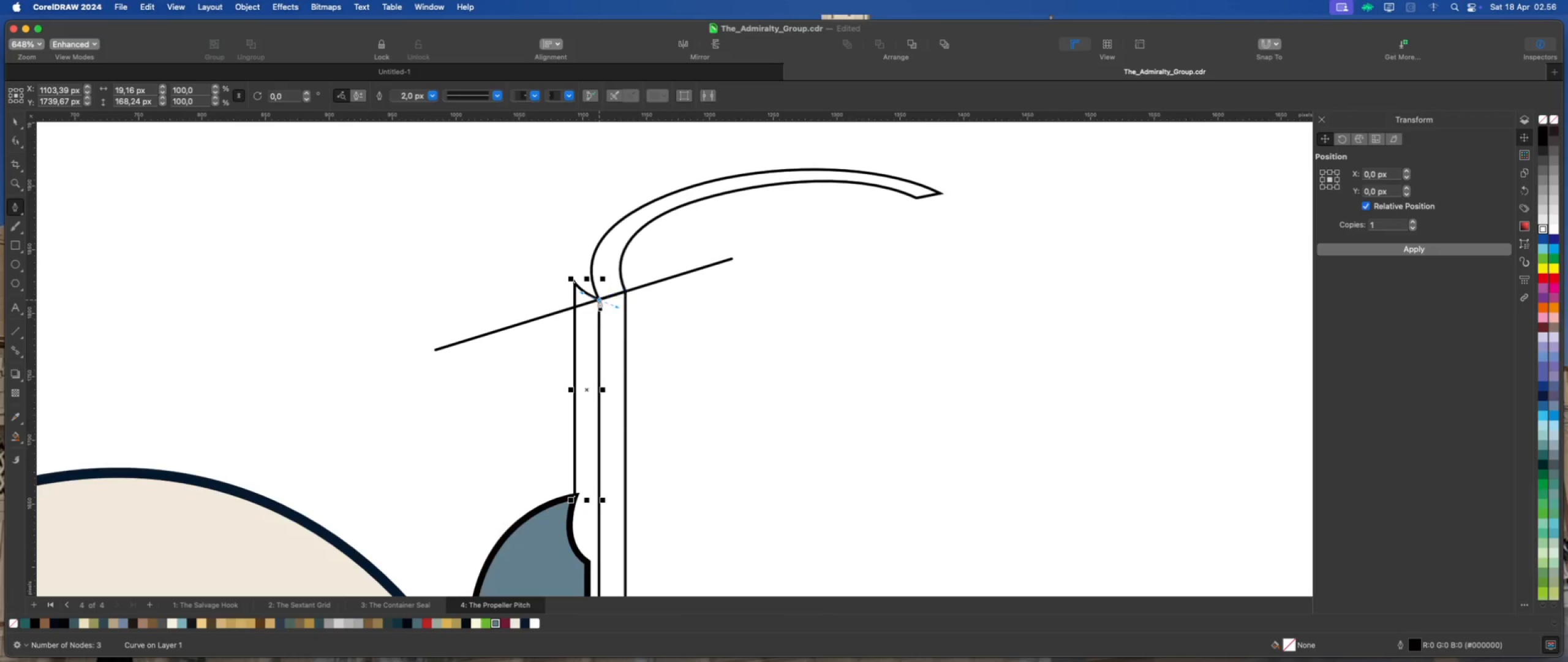 
scroll: coordinate [587, 331], scroll_direction: down, amount: 7.0
 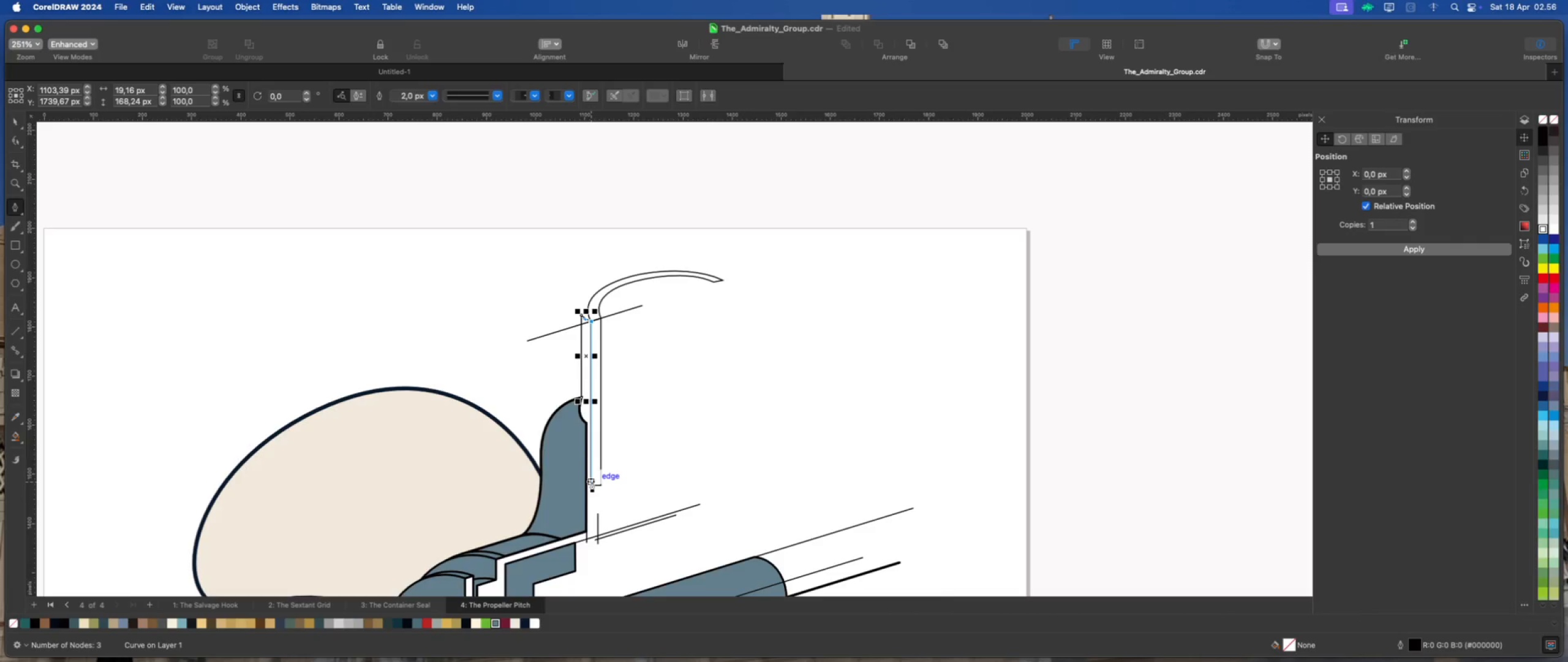 
scroll: coordinate [592, 482], scroll_direction: up, amount: 2.0
 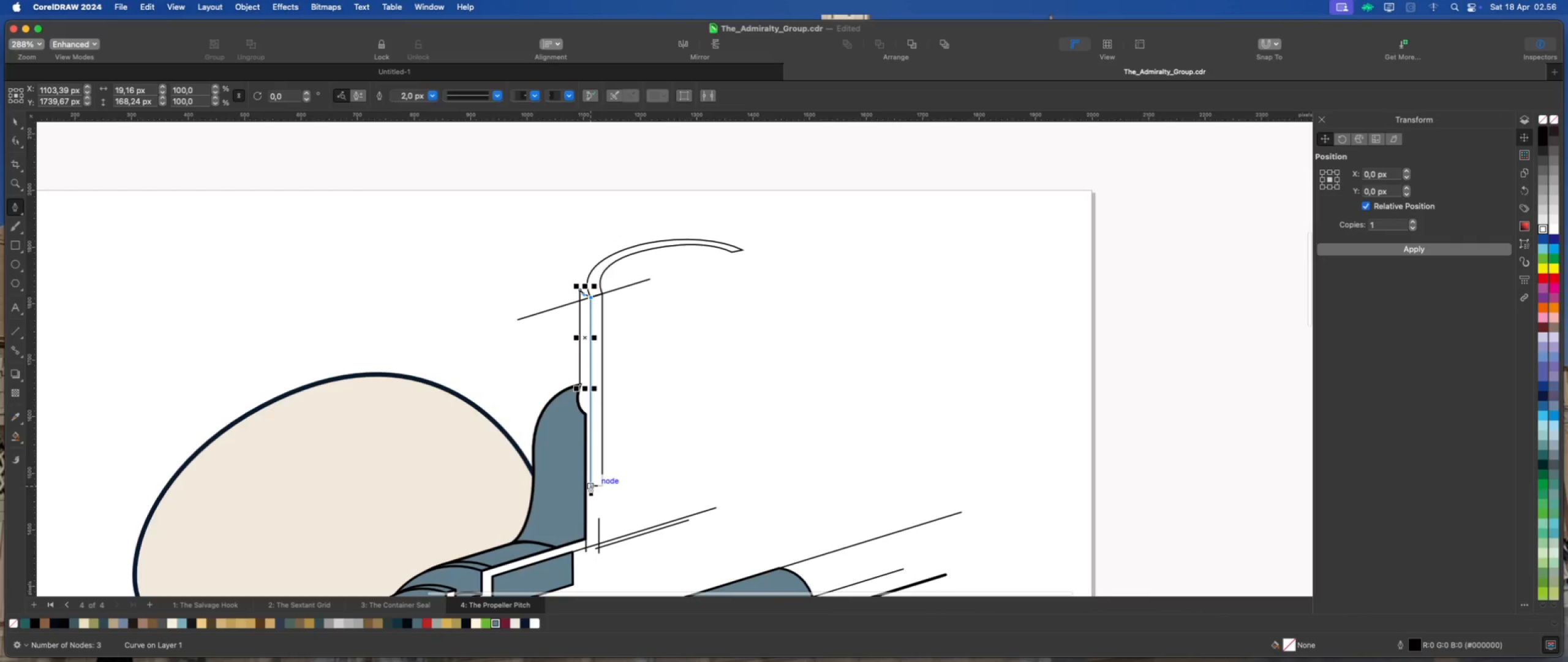 
left_click([590, 485])
 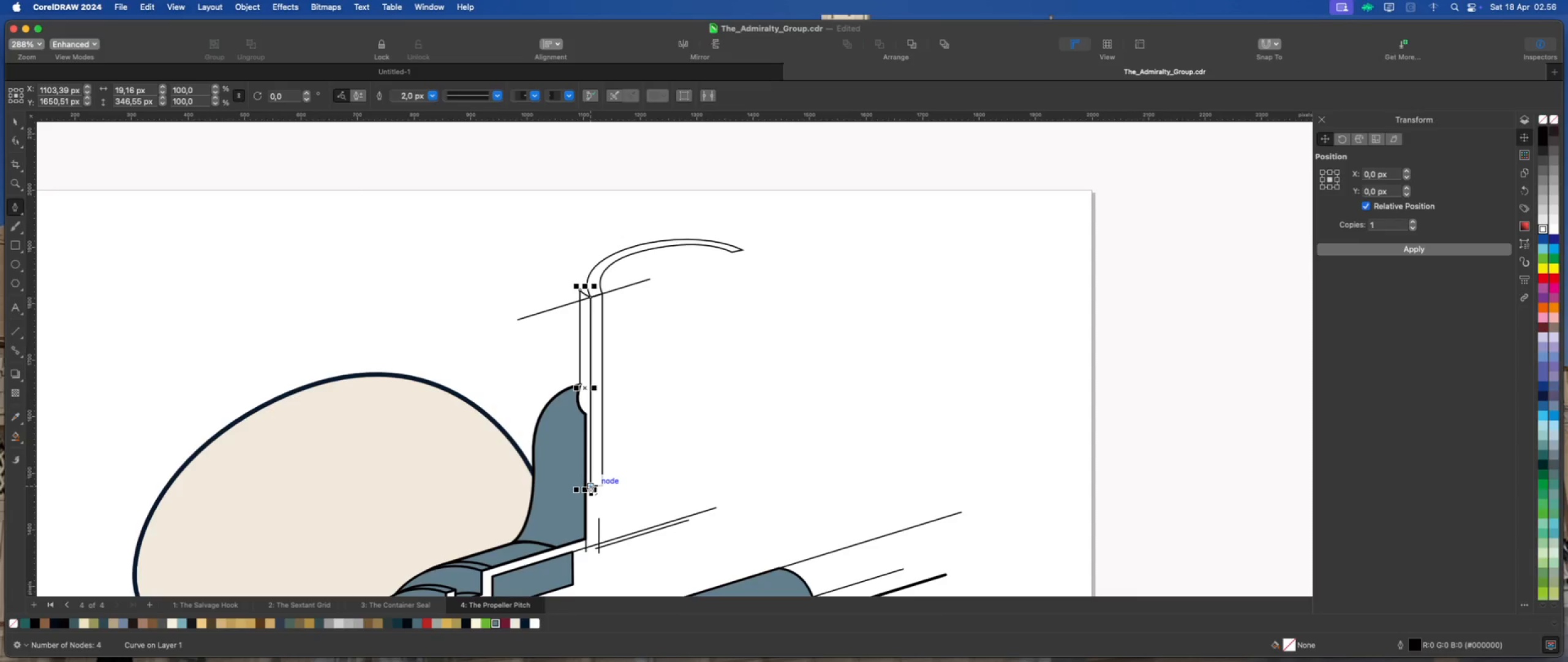 
scroll: coordinate [590, 486], scroll_direction: up, amount: 2.0
 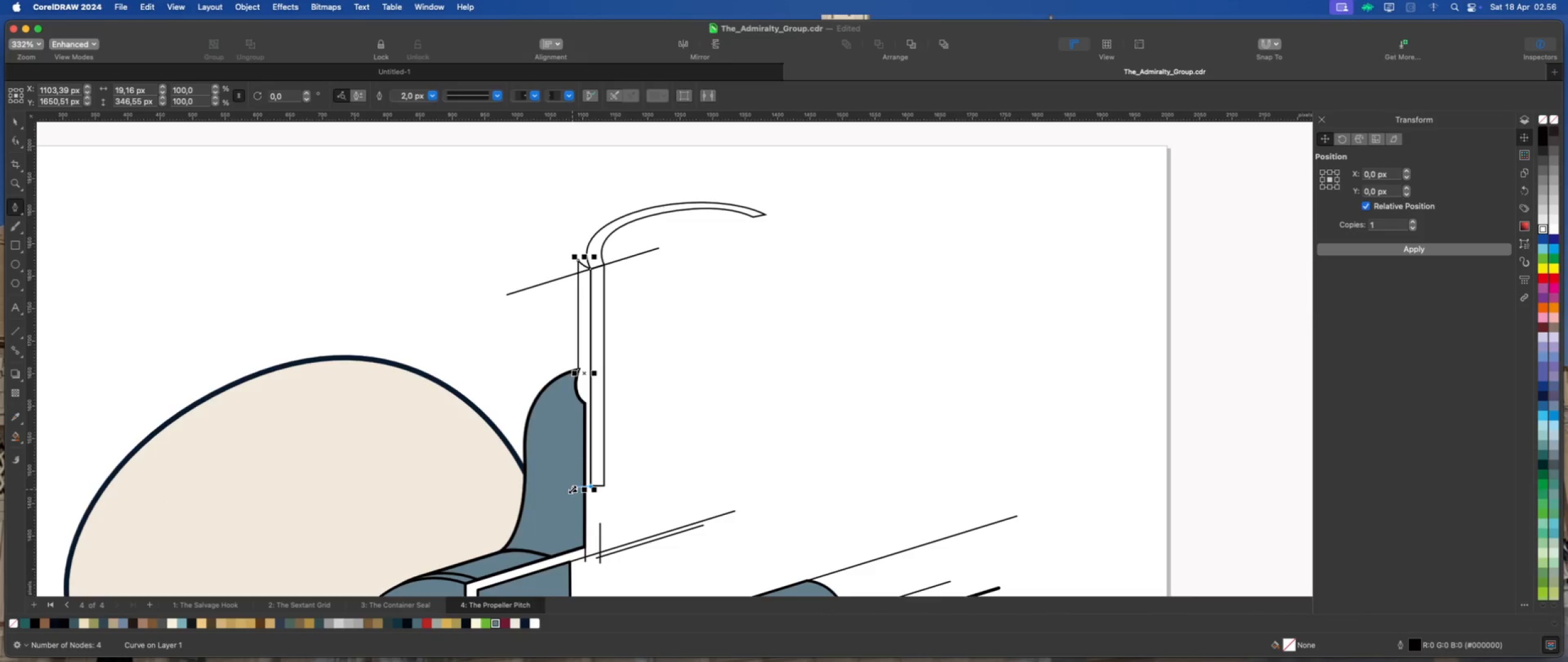 
left_click([573, 488])
 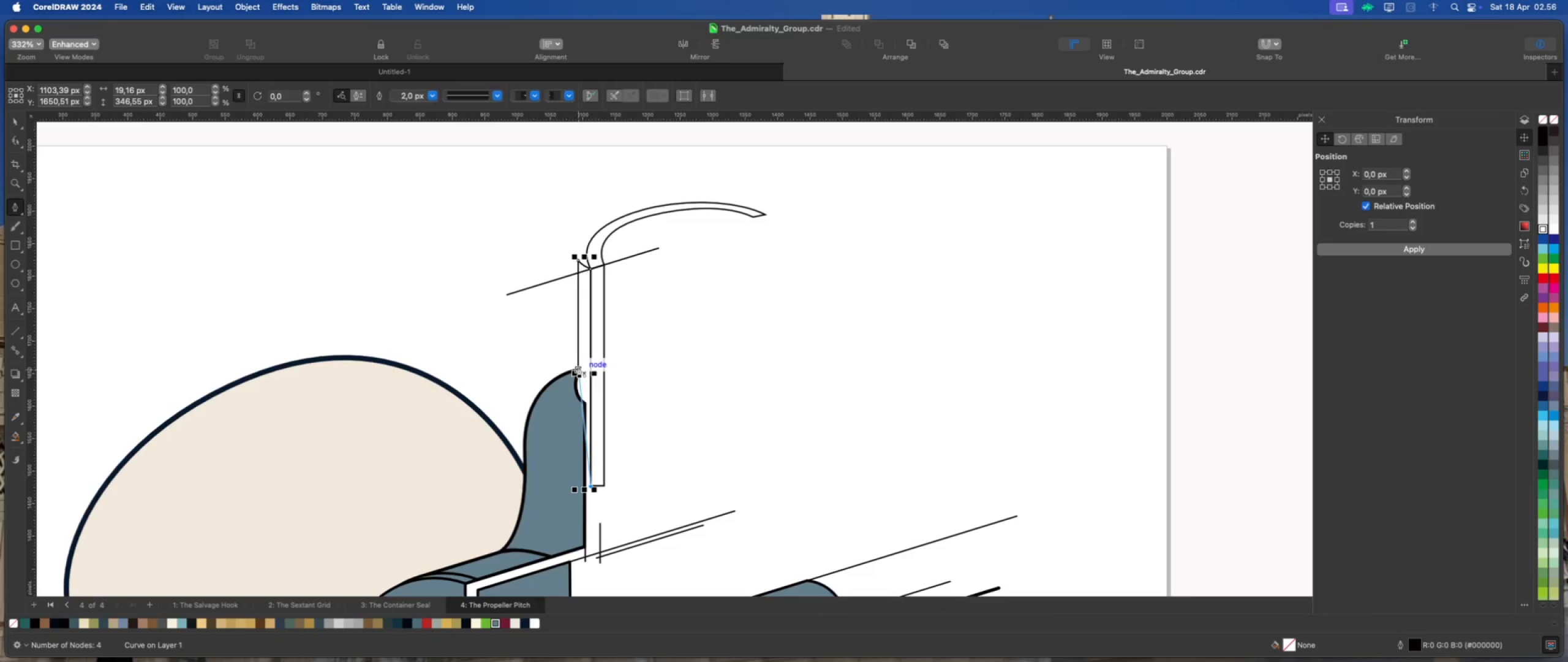 
scroll: coordinate [562, 417], scroll_direction: up, amount: 5.0
 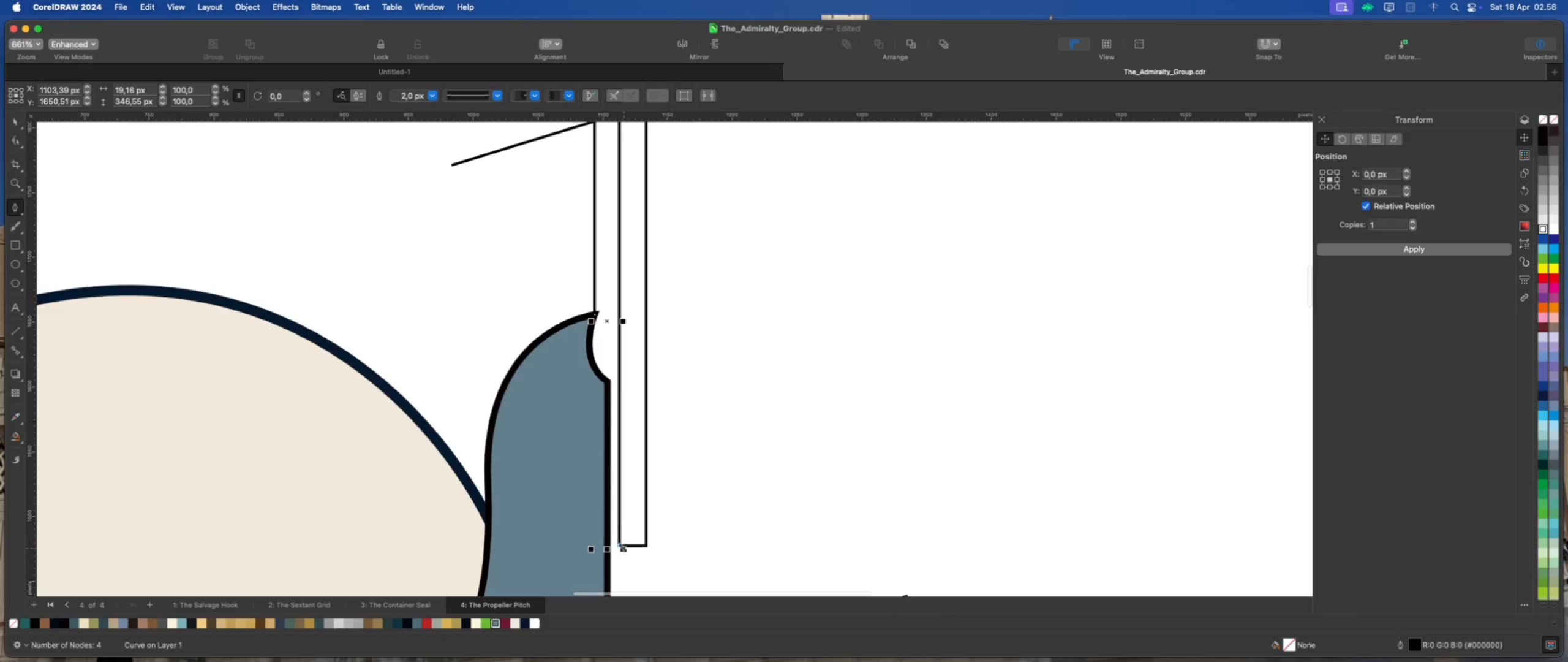 
hold_key(key=CommandLeft, duration=1.1)
left_click([619, 545])
 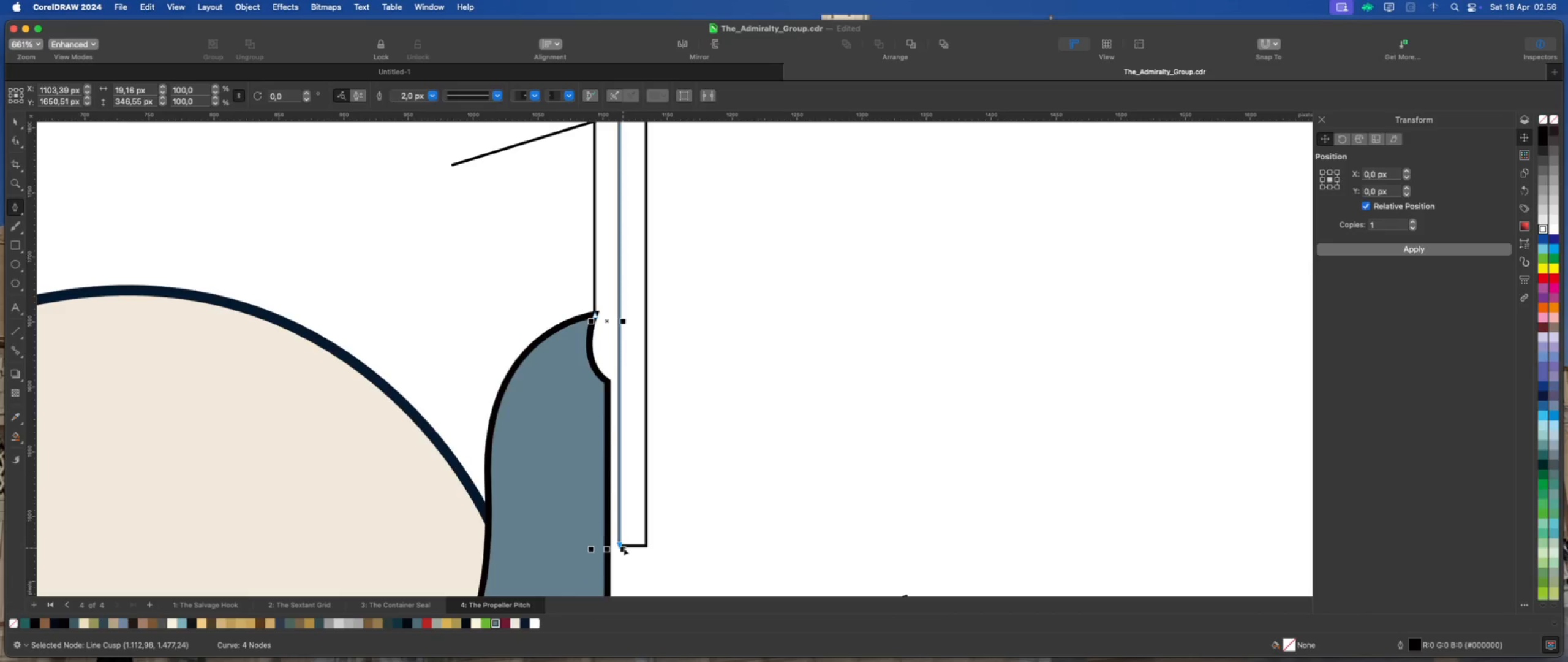 
scroll: coordinate [620, 537], scroll_direction: up, amount: 4.0
 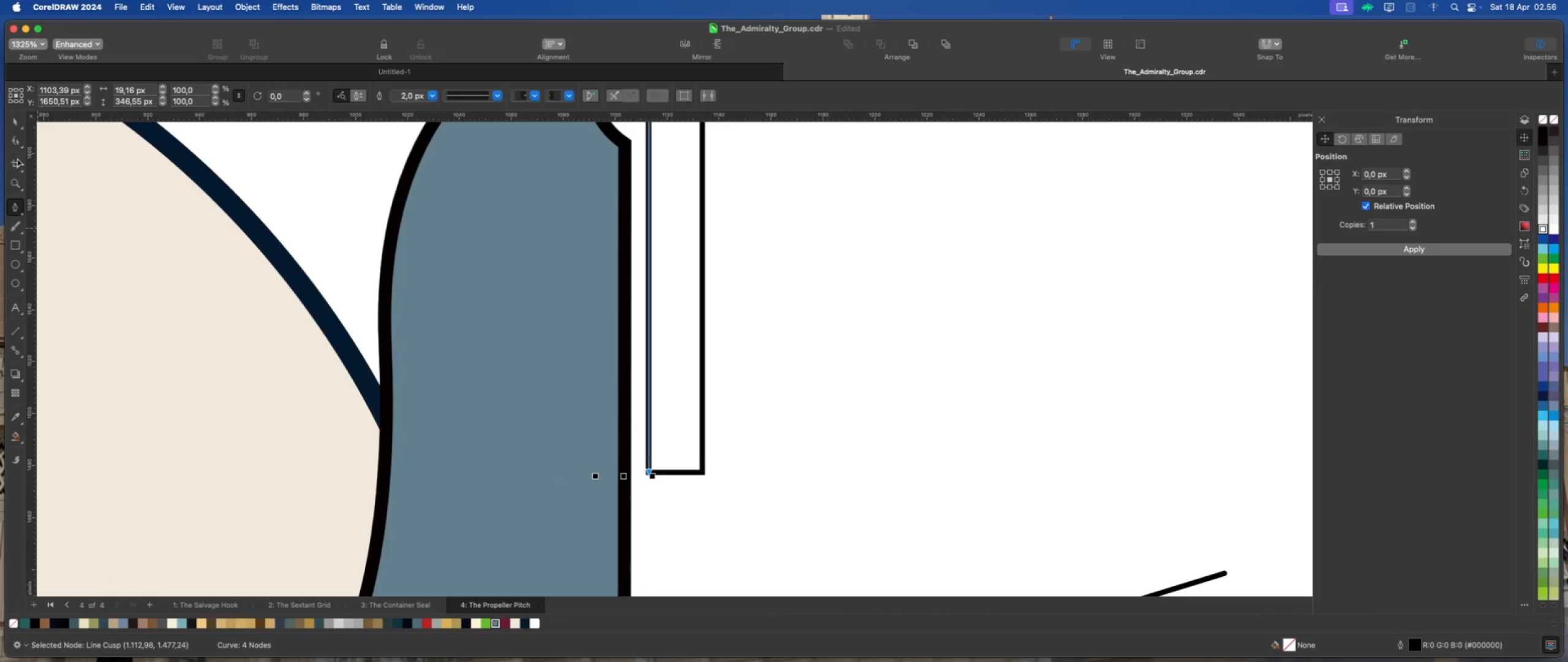 
left_click([13, 205])
 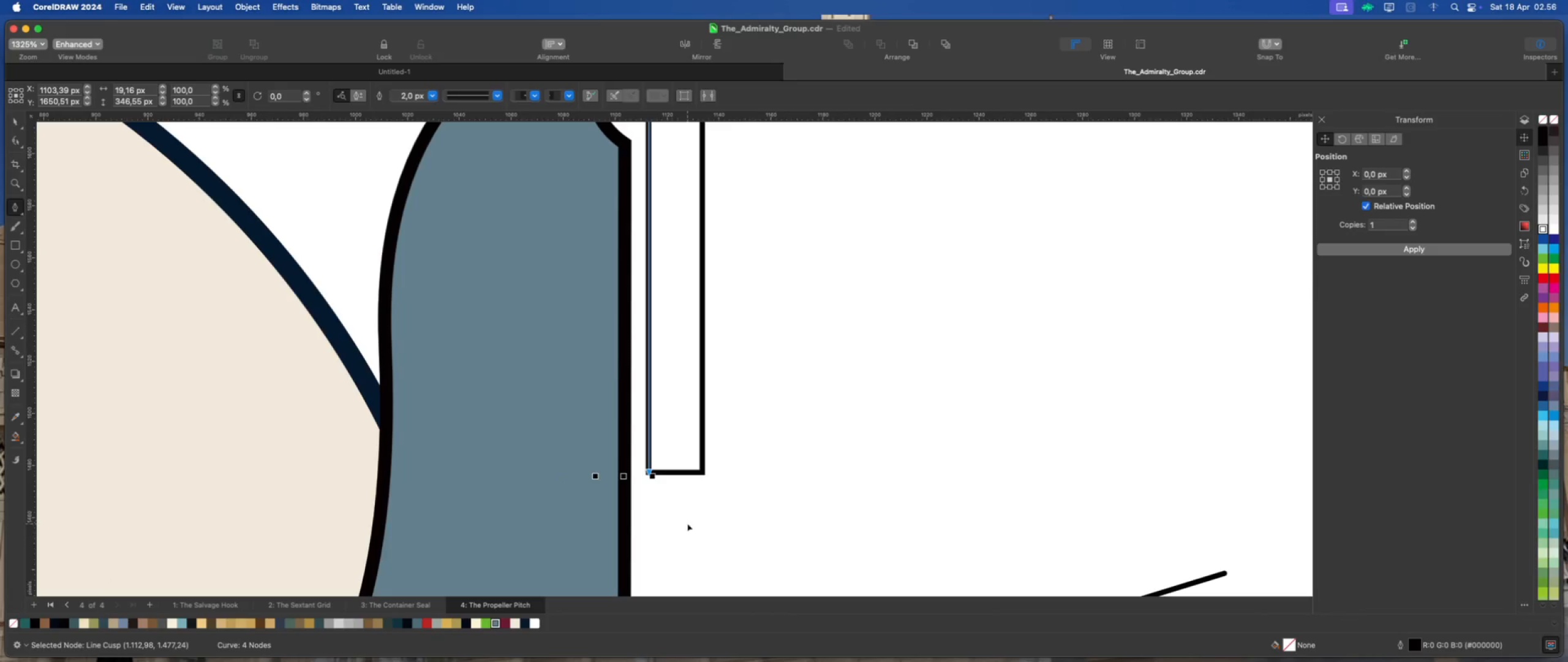 
scroll: coordinate [666, 493], scroll_direction: up, amount: 2.0
 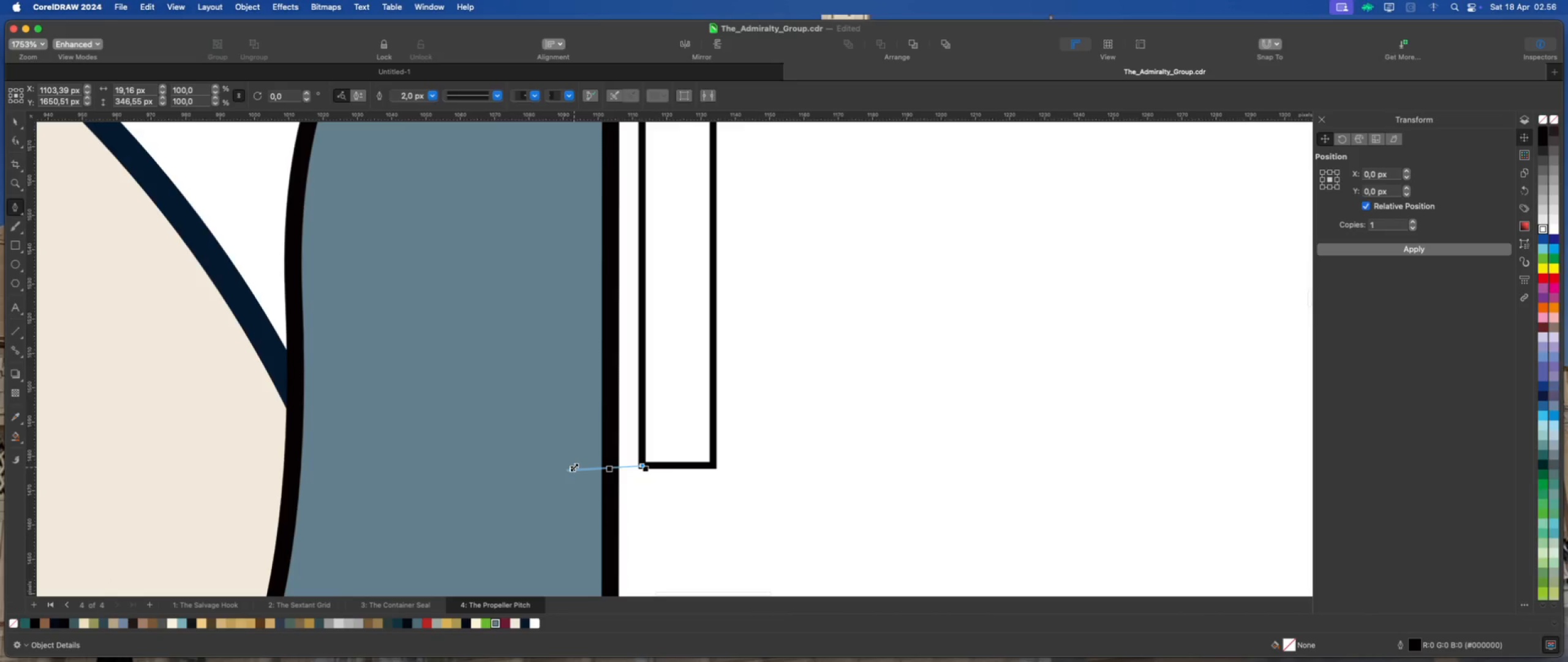 
left_click([574, 467])
 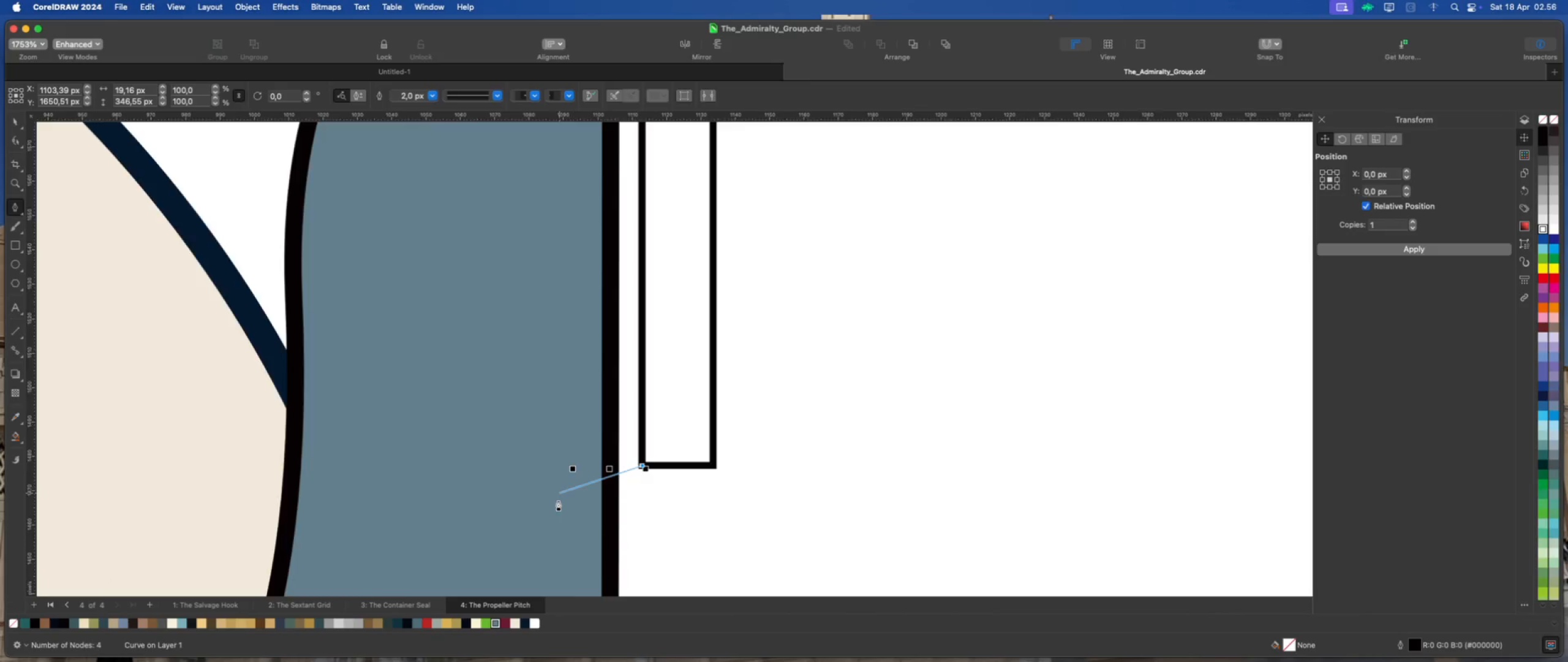 
scroll: coordinate [557, 508], scroll_direction: down, amount: 4.0
 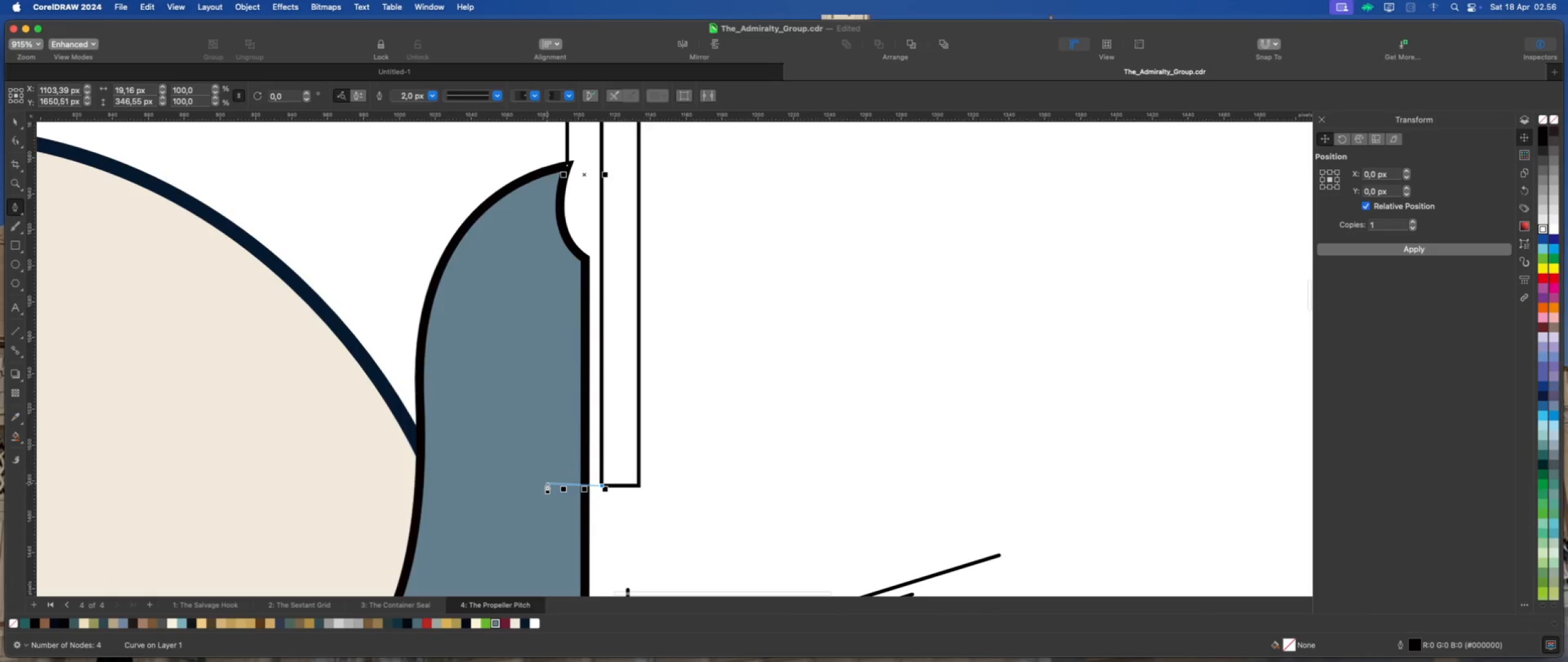 
left_click([549, 483])
 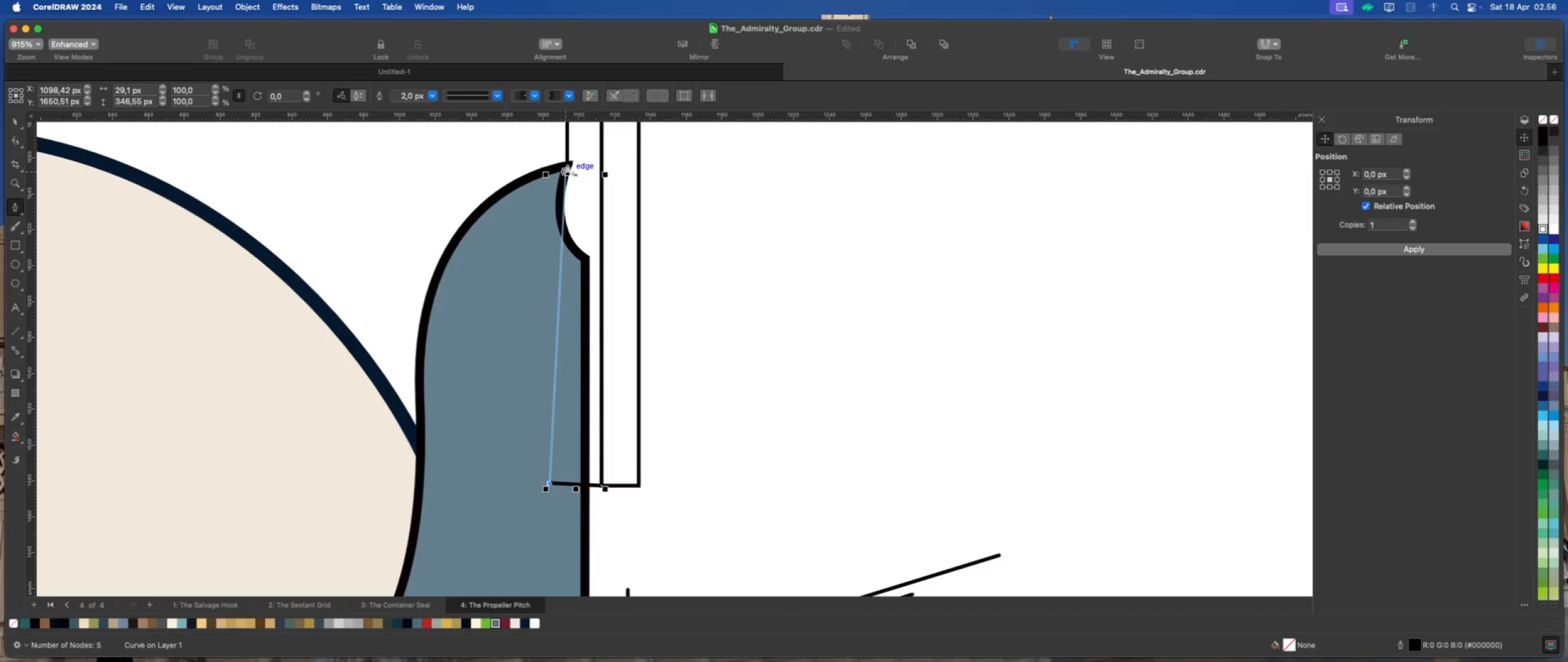 
left_click([567, 164])
 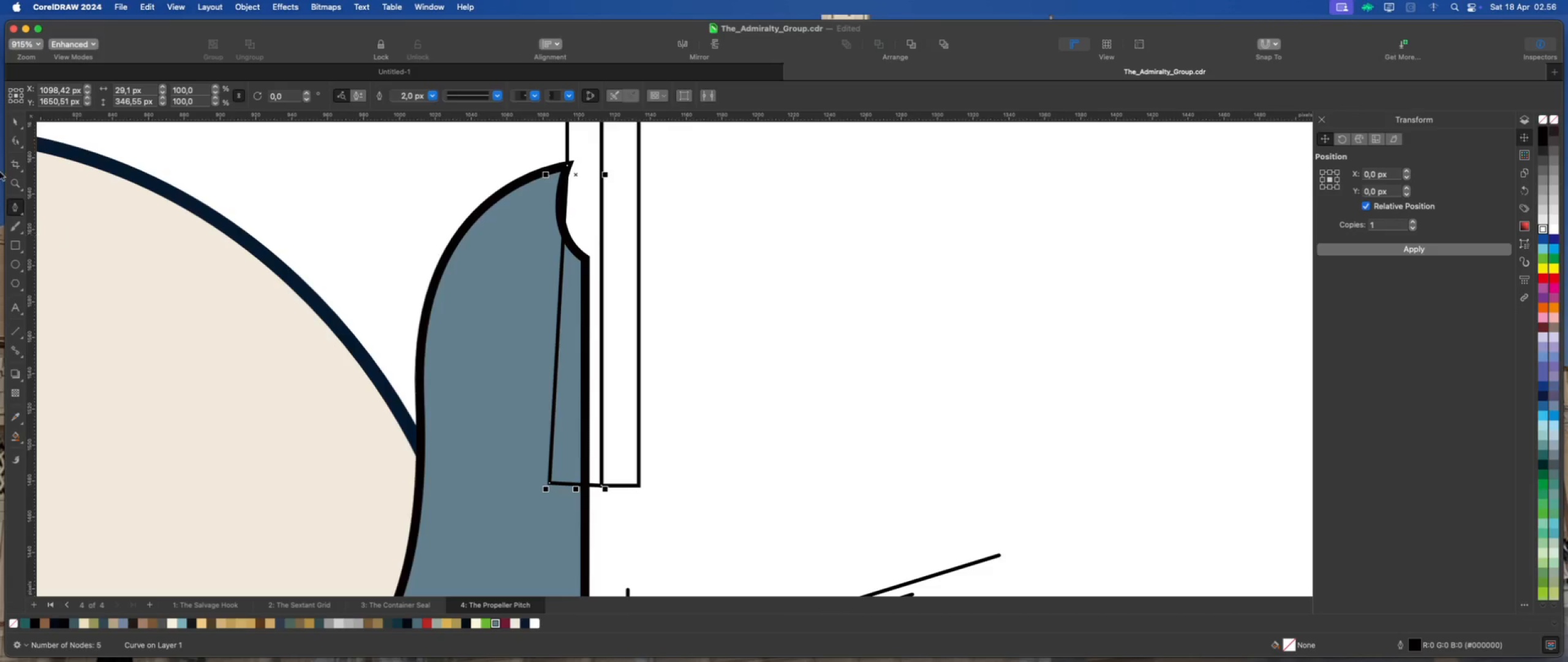 
left_click([15, 116])
 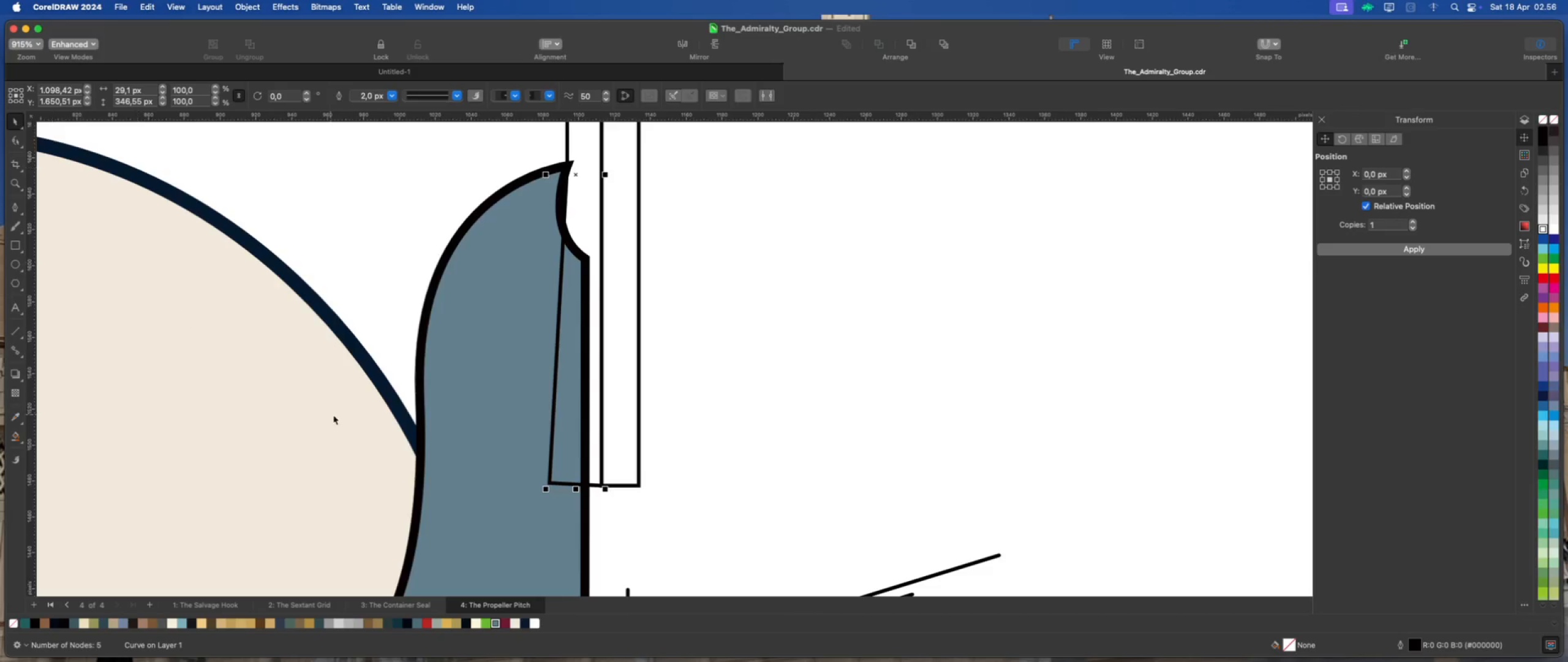 
scroll: coordinate [333, 416], scroll_direction: down, amount: 4.0
 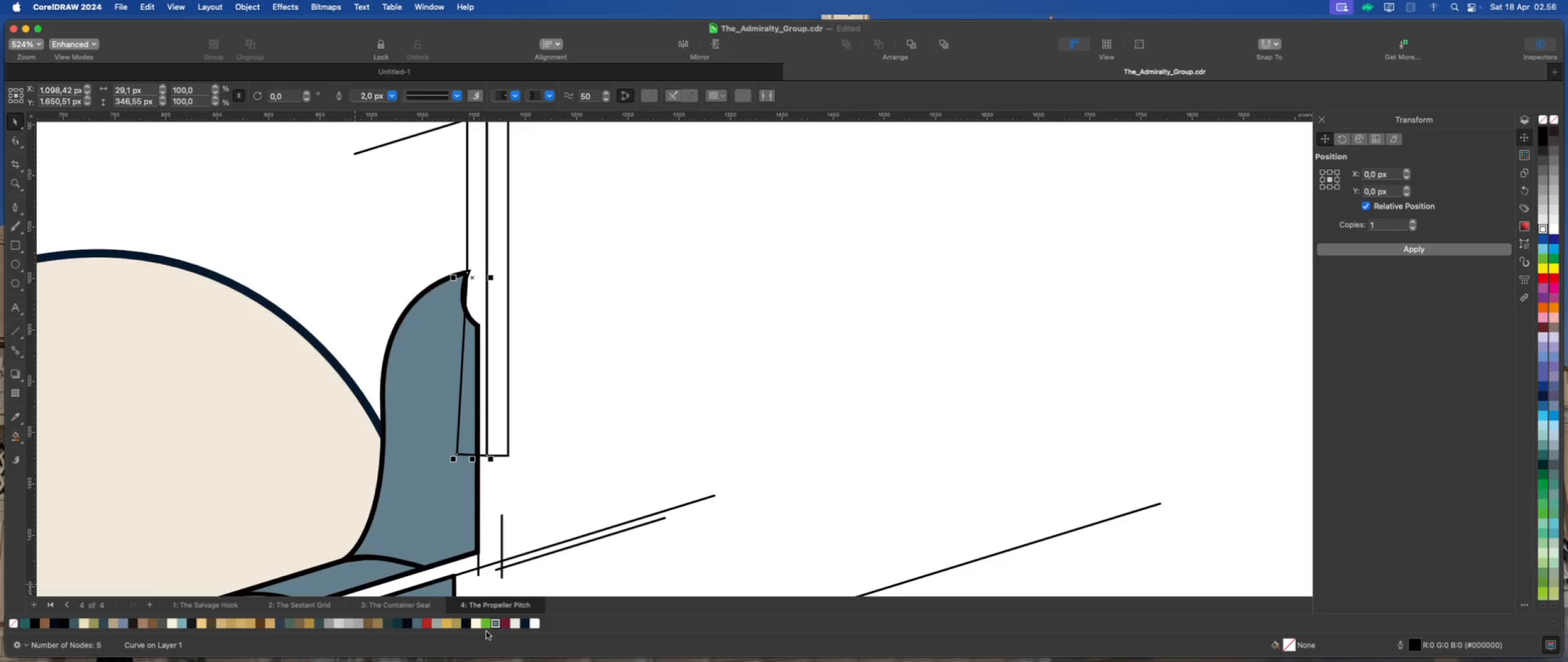 
left_click([494, 626])
 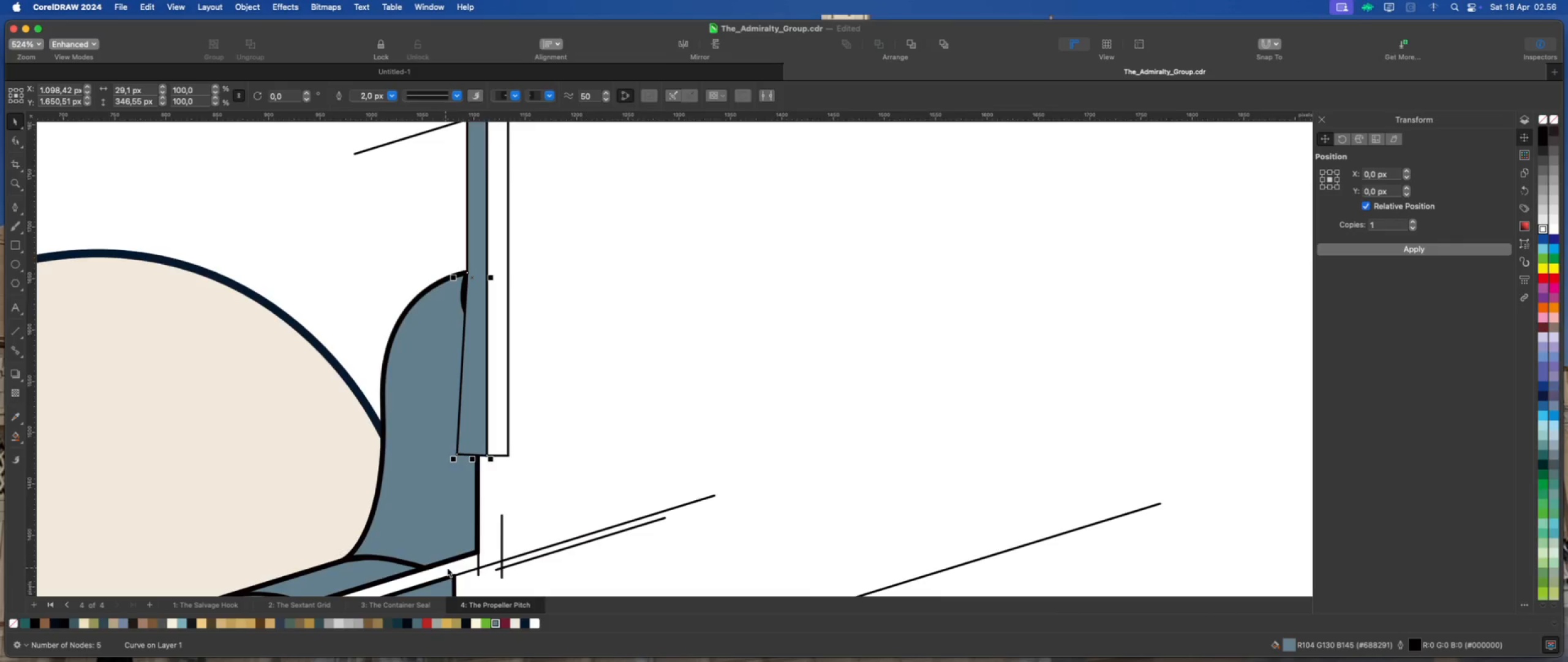 
scroll: coordinate [450, 566], scroll_direction: down, amount: 1.0
 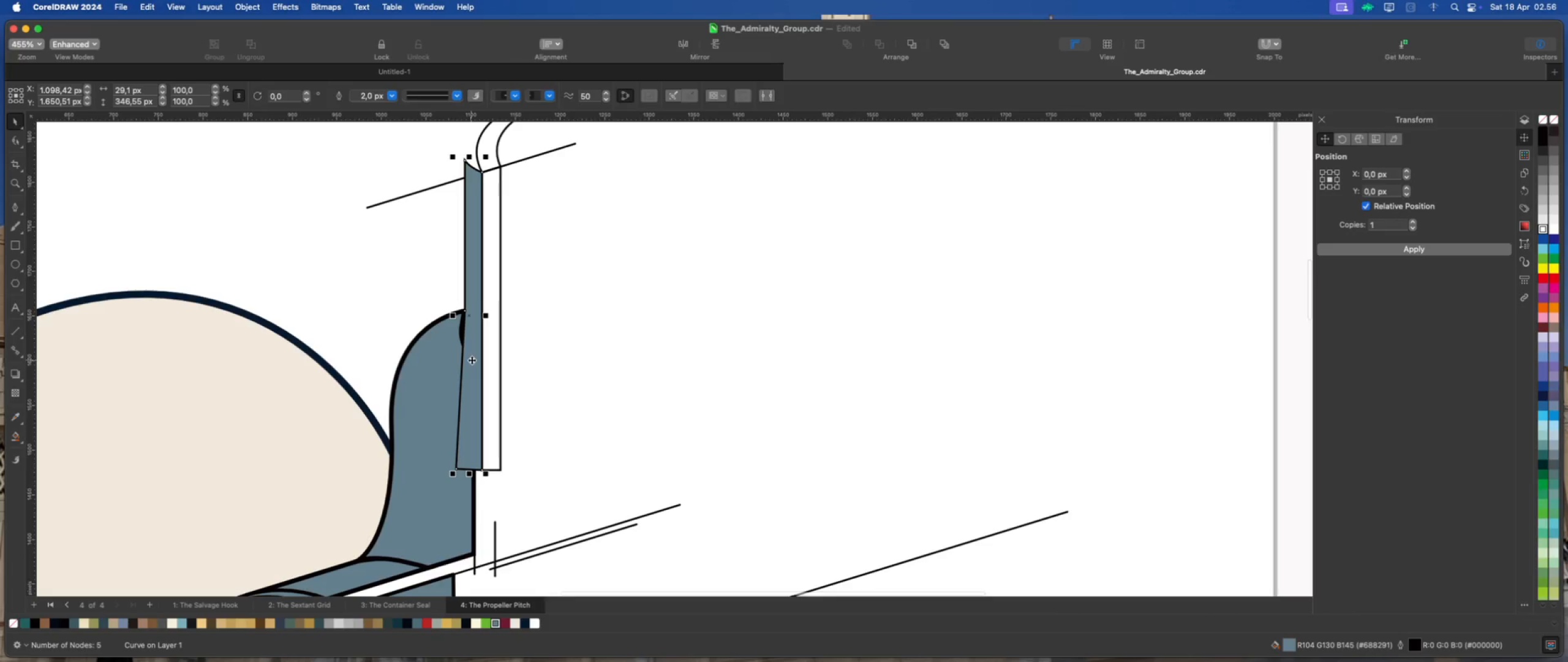 
right_click([471, 360])
 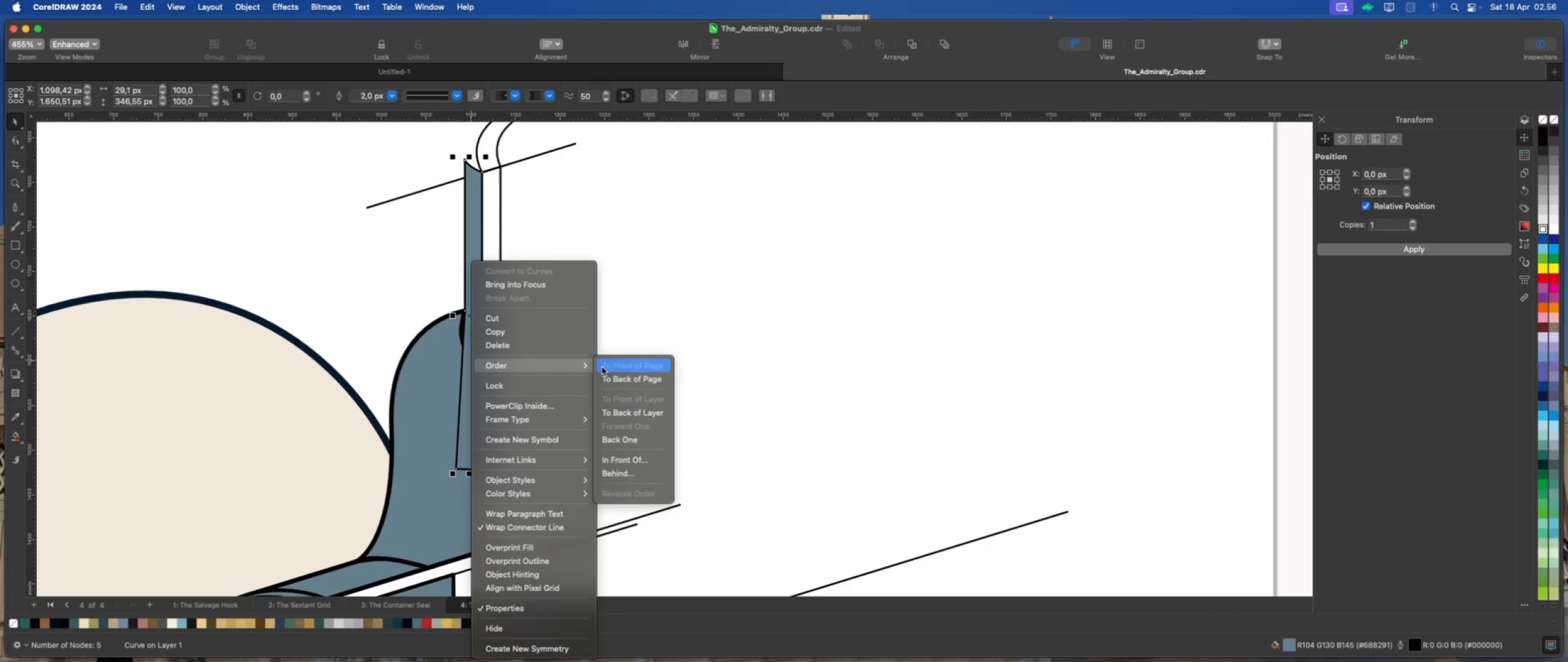 
left_click([623, 378])
 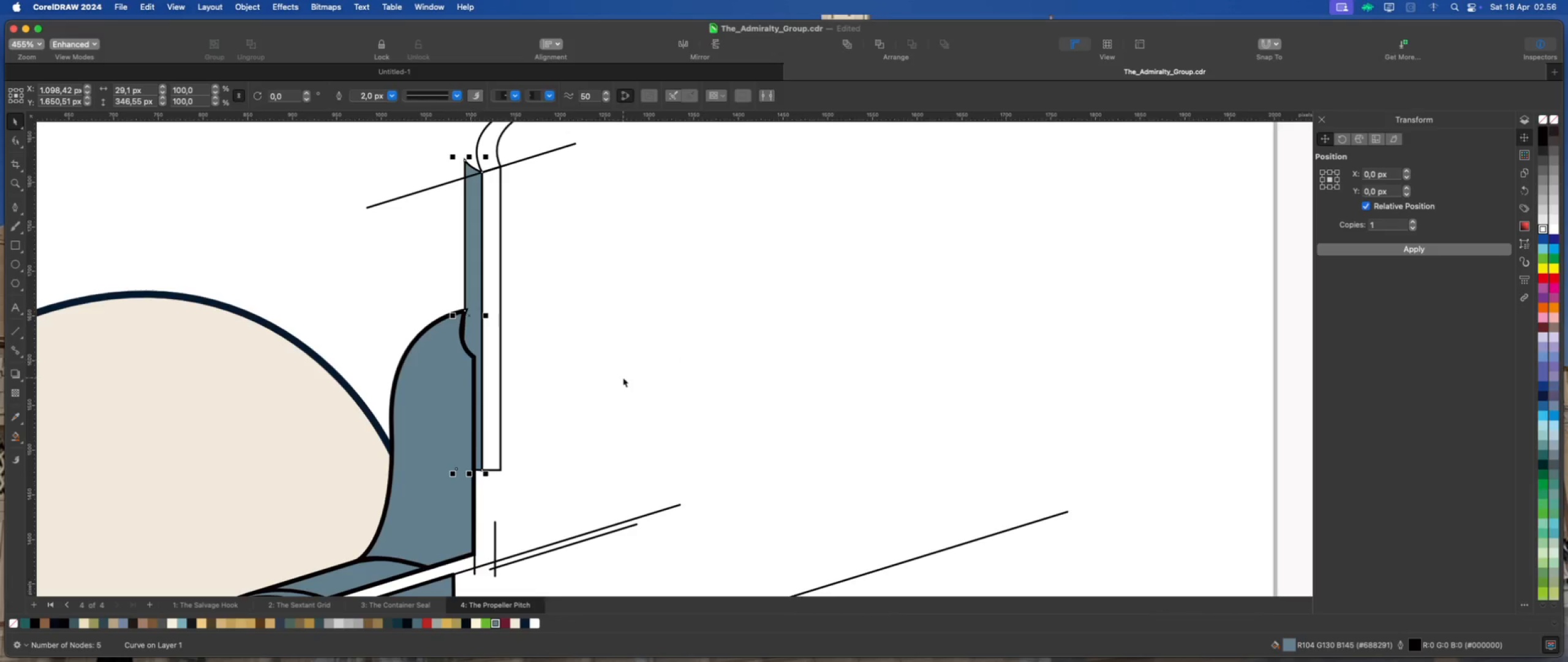 
left_click([623, 378])
 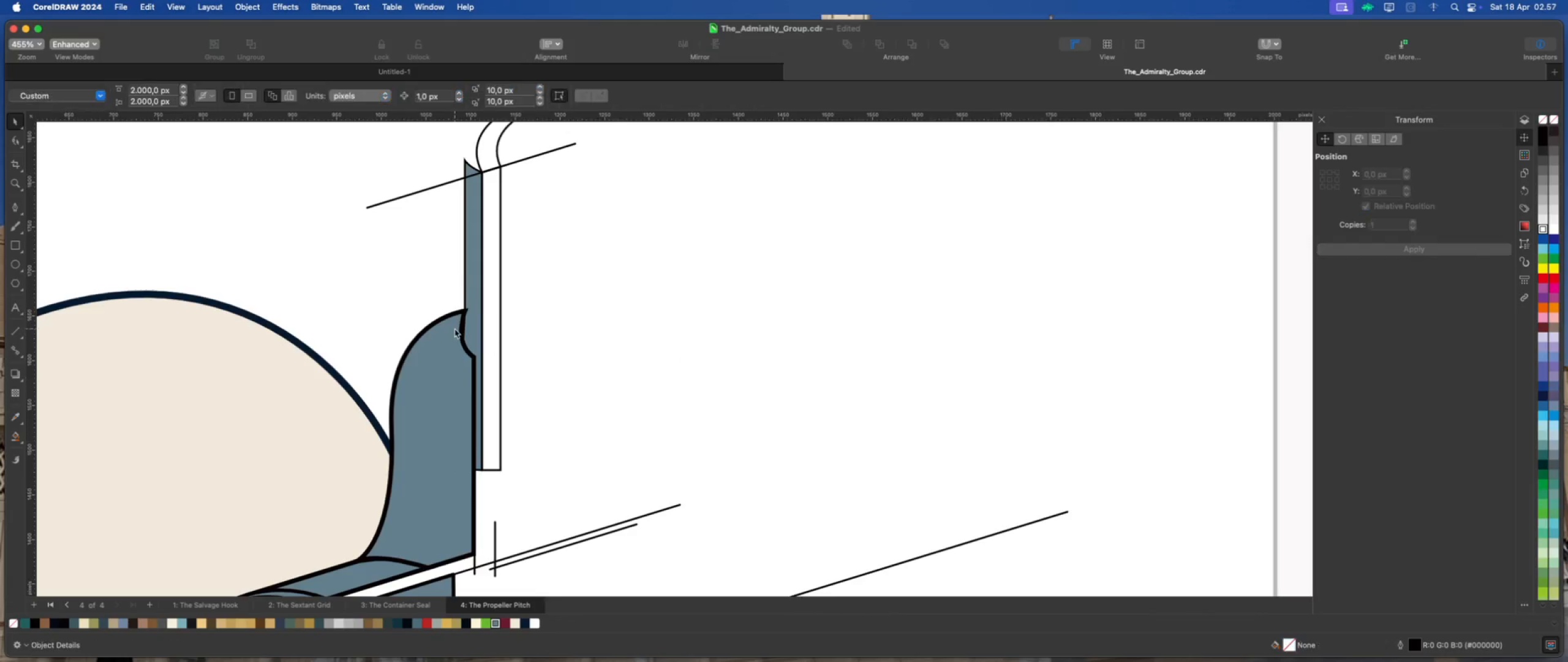 
left_click([483, 300])
 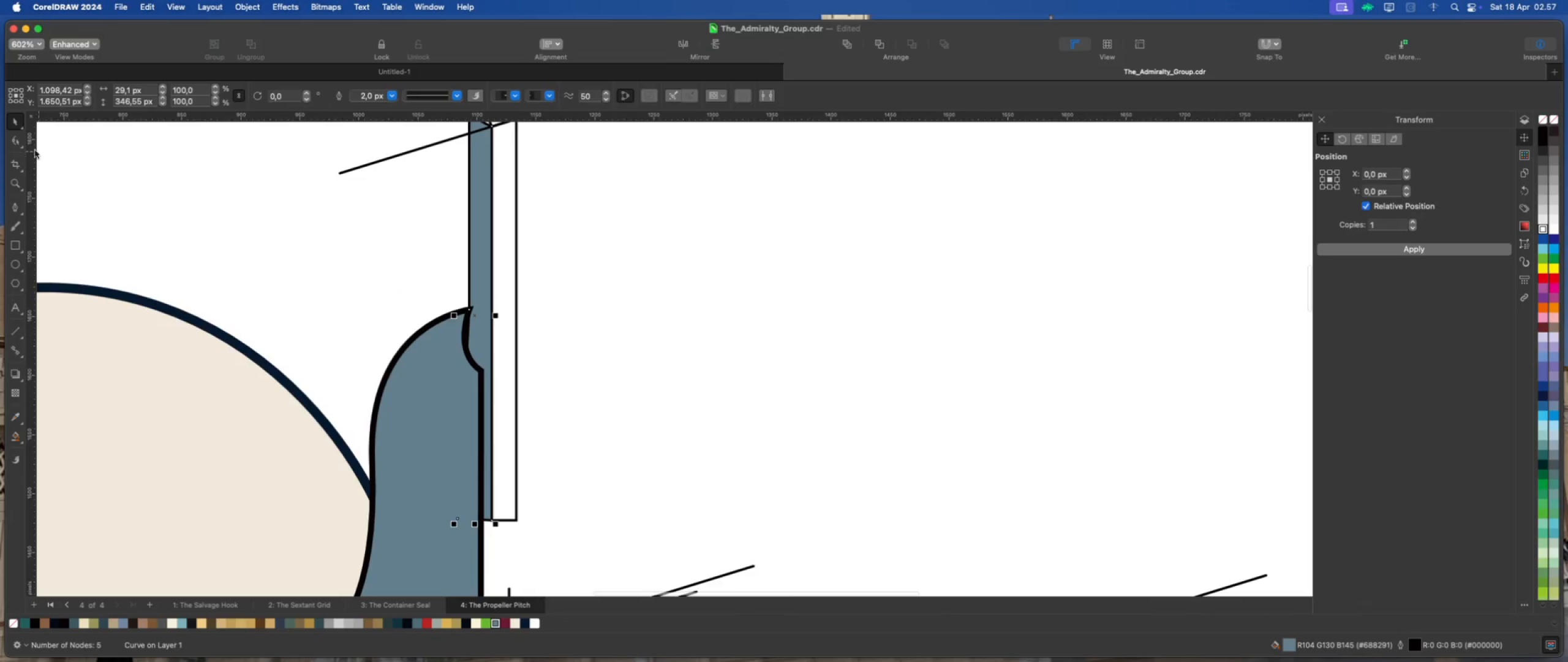 
scroll: coordinate [451, 314], scroll_direction: up, amount: 2.0
 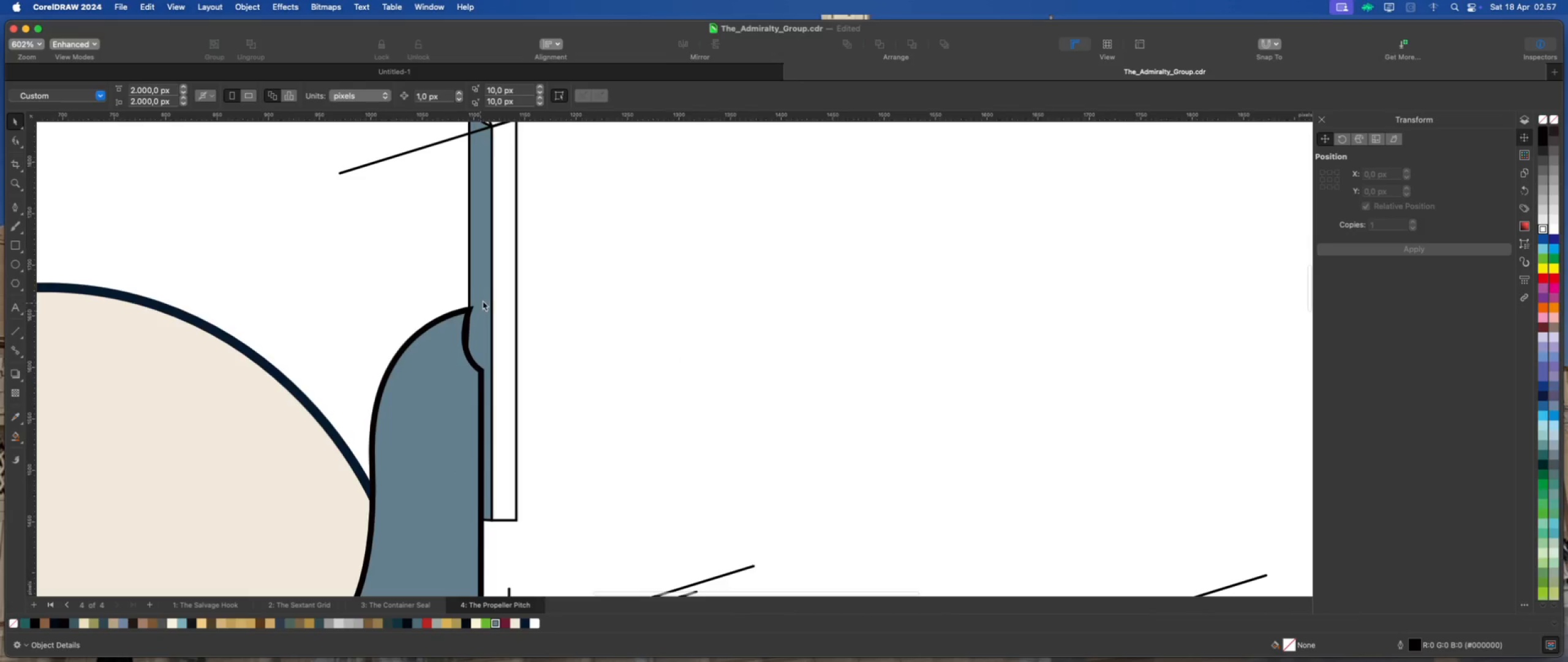 
left_click([10, 134])
 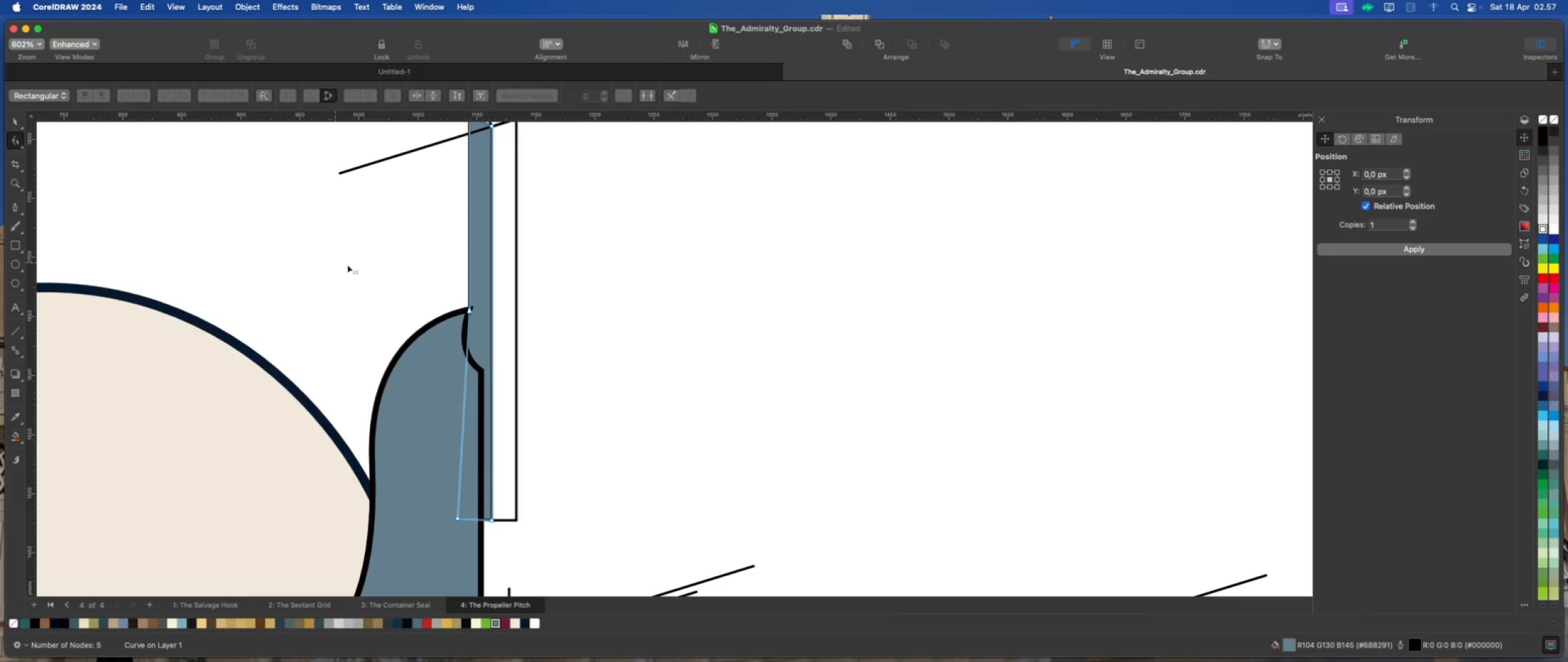 
scroll: coordinate [374, 278], scroll_direction: up, amount: 2.0
 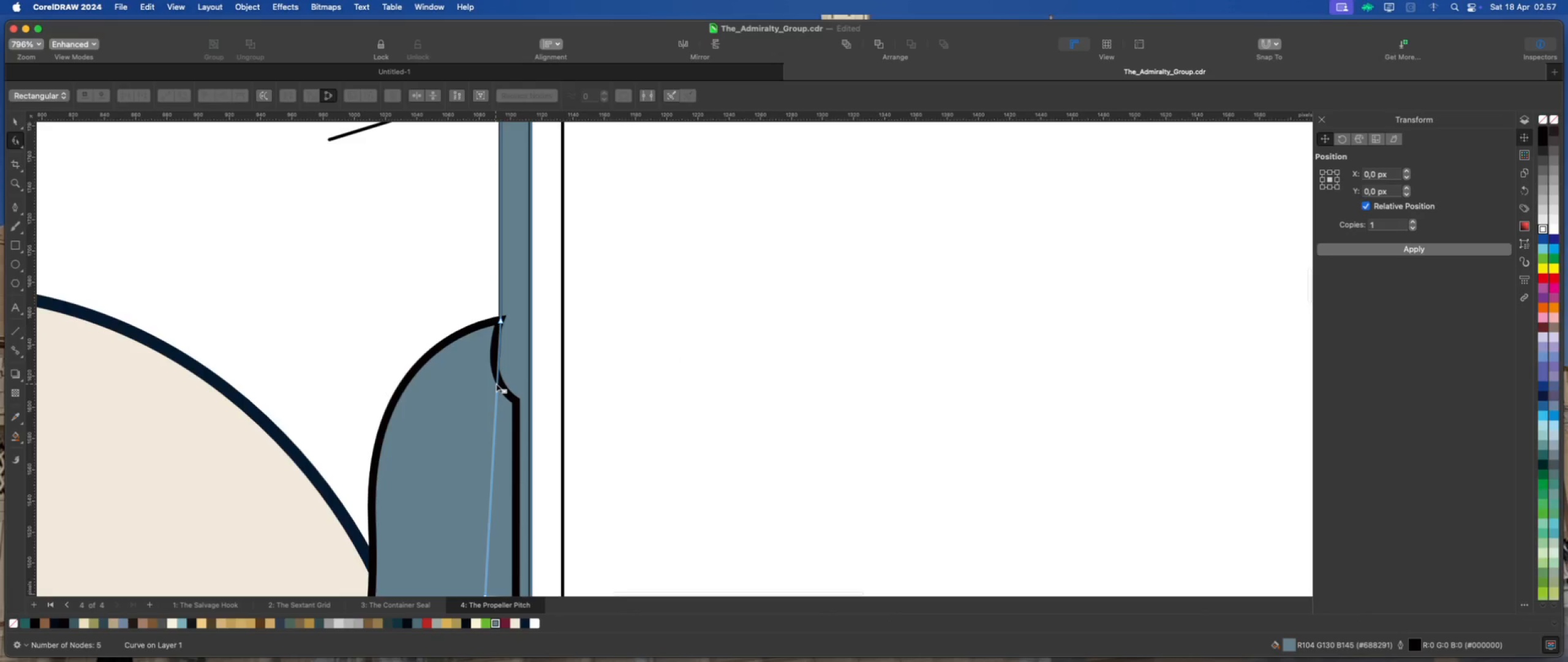 
left_click([496, 384])
 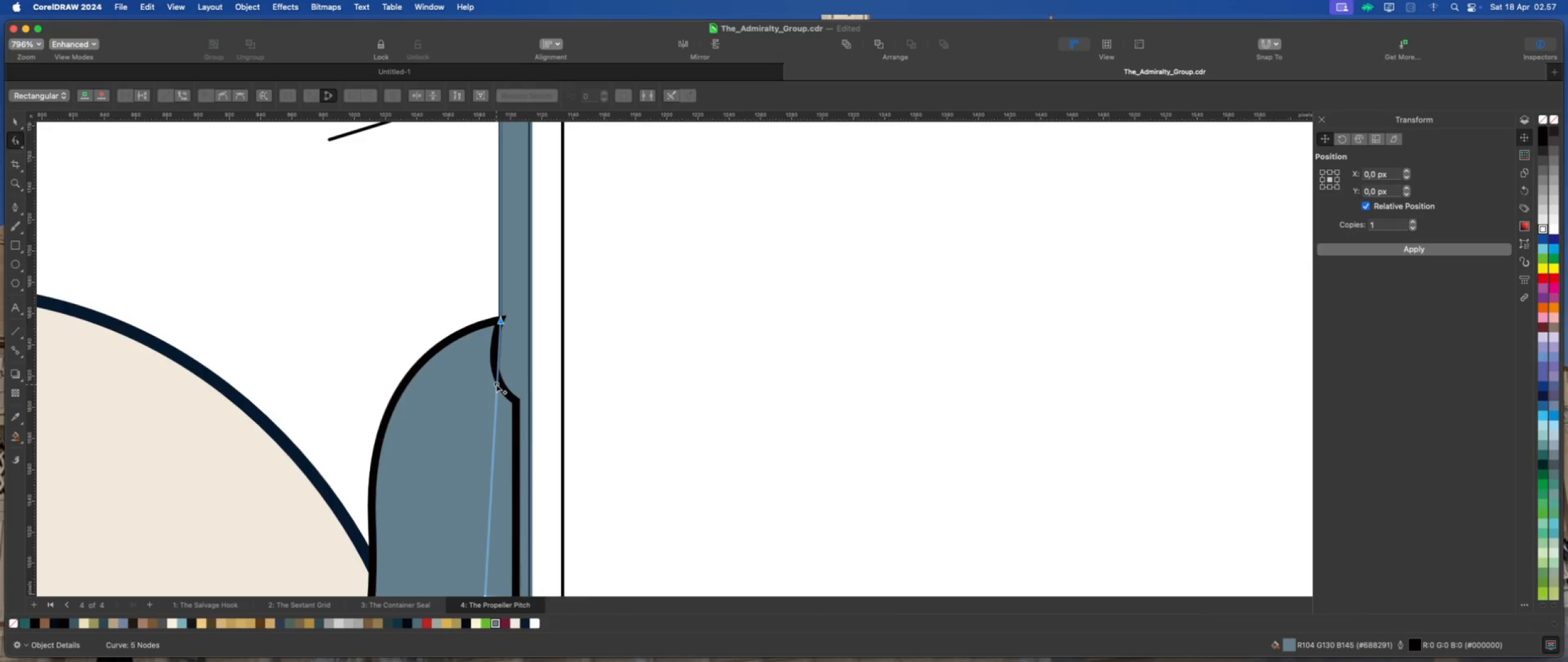 
right_click([496, 384])
 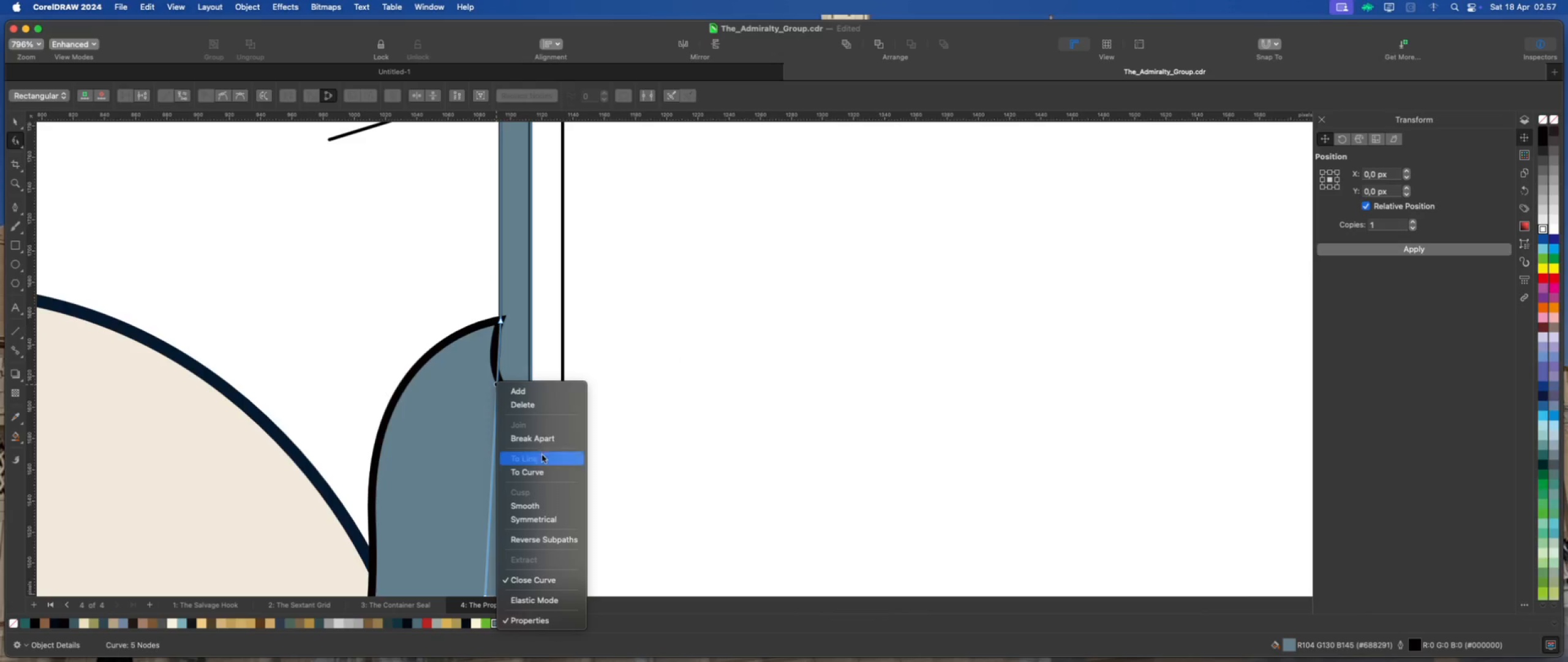 
left_click([545, 470])
 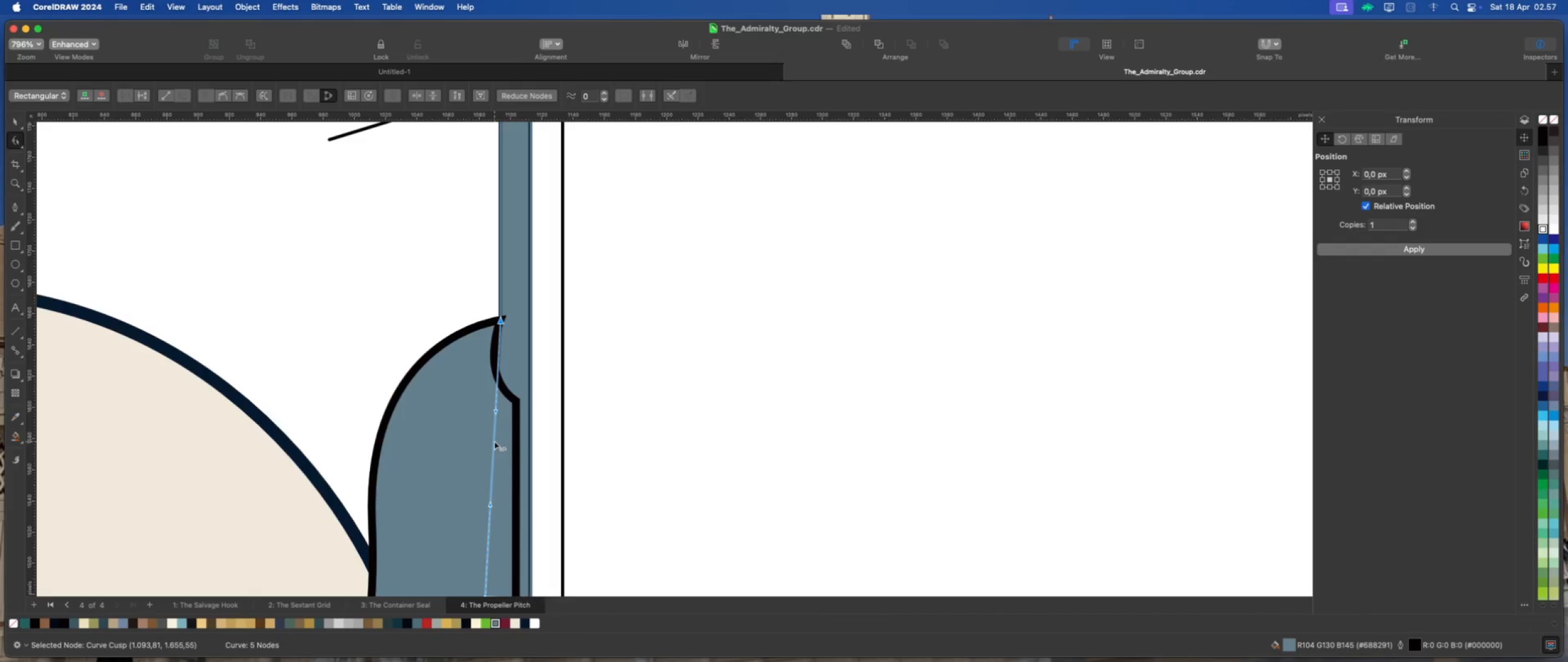 
left_click_drag(start_coordinate=[494, 441], to_coordinate=[467, 434])
 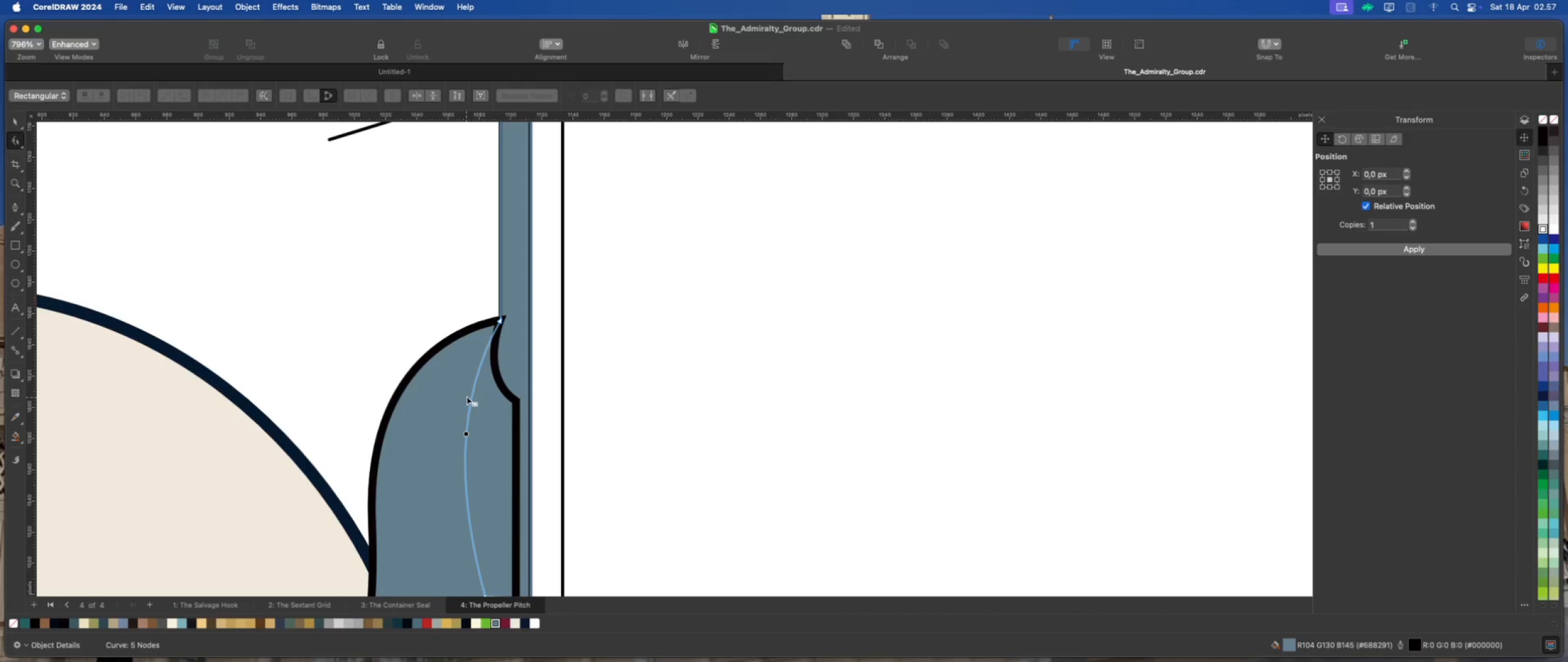 
left_click_drag(start_coordinate=[472, 393], to_coordinate=[456, 384])
 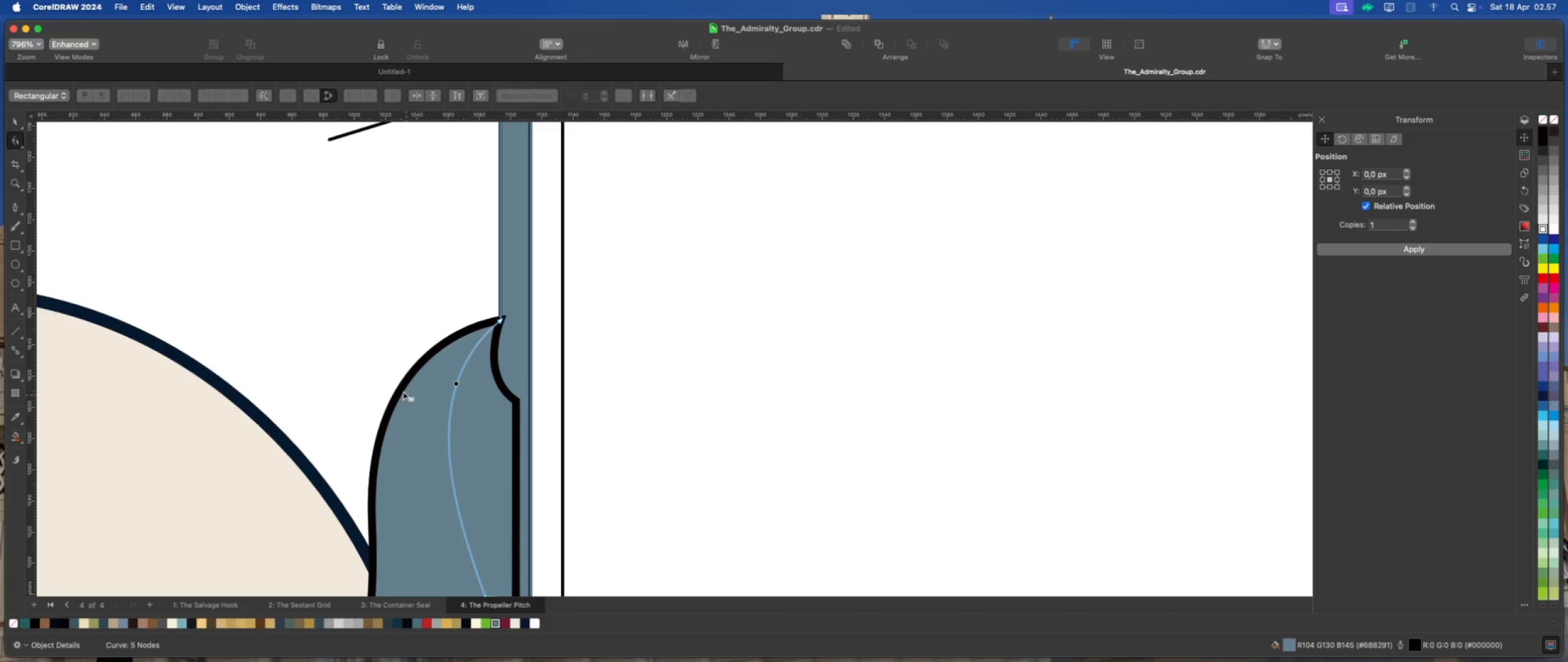 
scroll: coordinate [449, 305], scroll_direction: down, amount: 7.0
 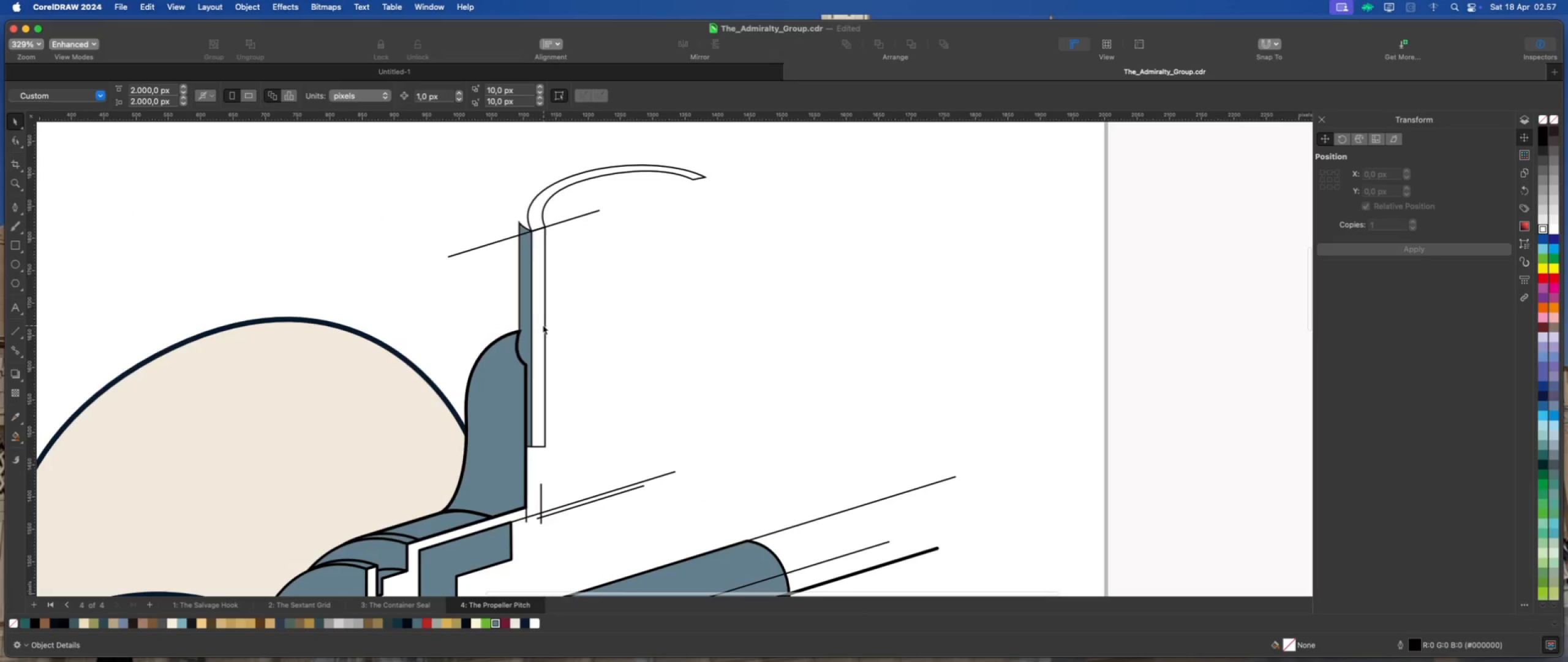 
left_click([537, 319])
 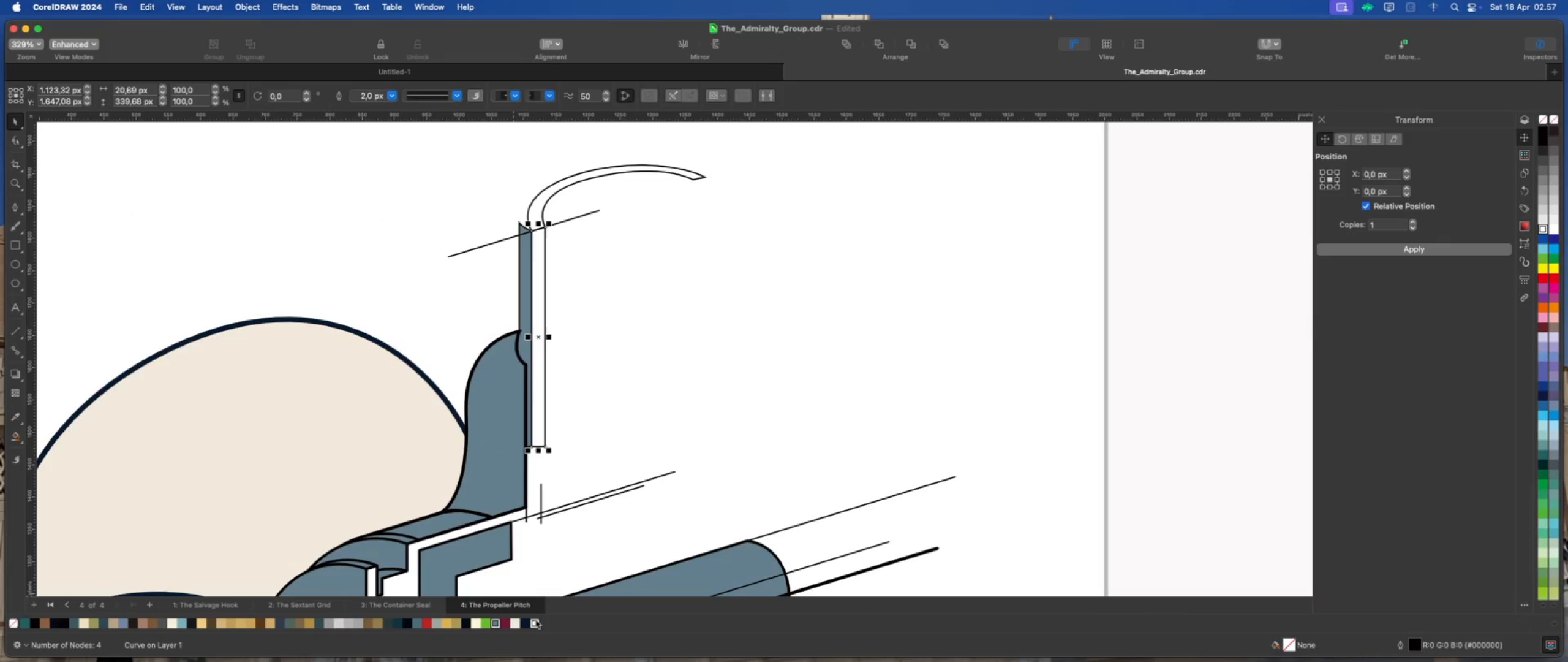 
left_click([477, 620])
 